 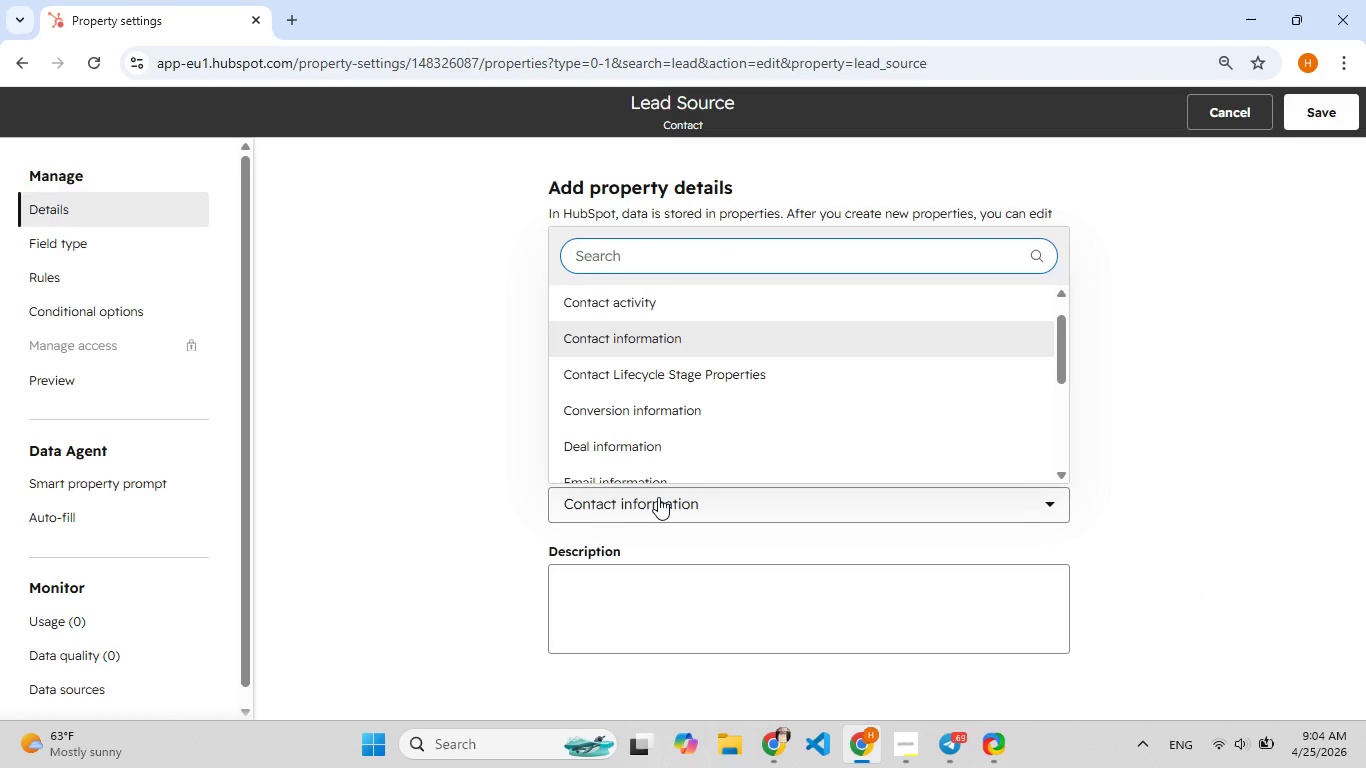 
left_click([118, 249])
 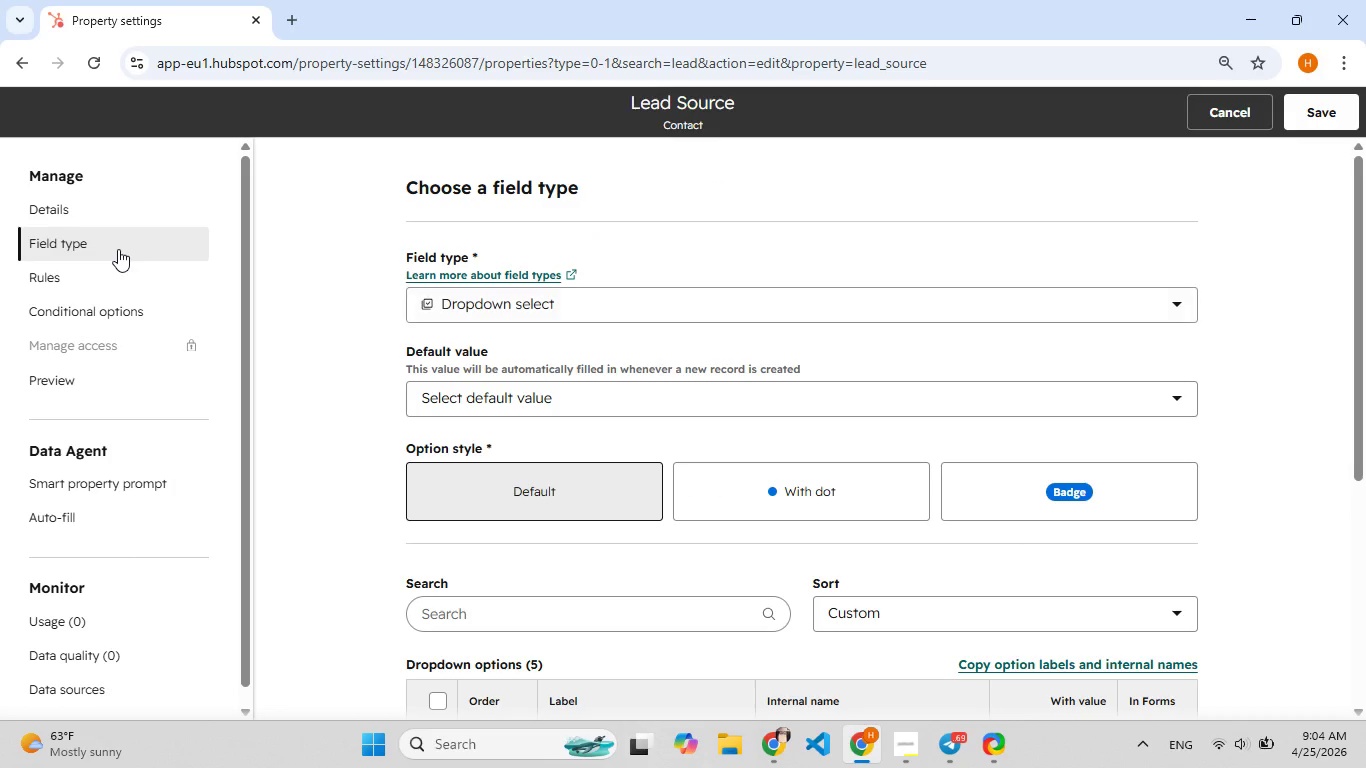 
mouse_move([549, 413])
 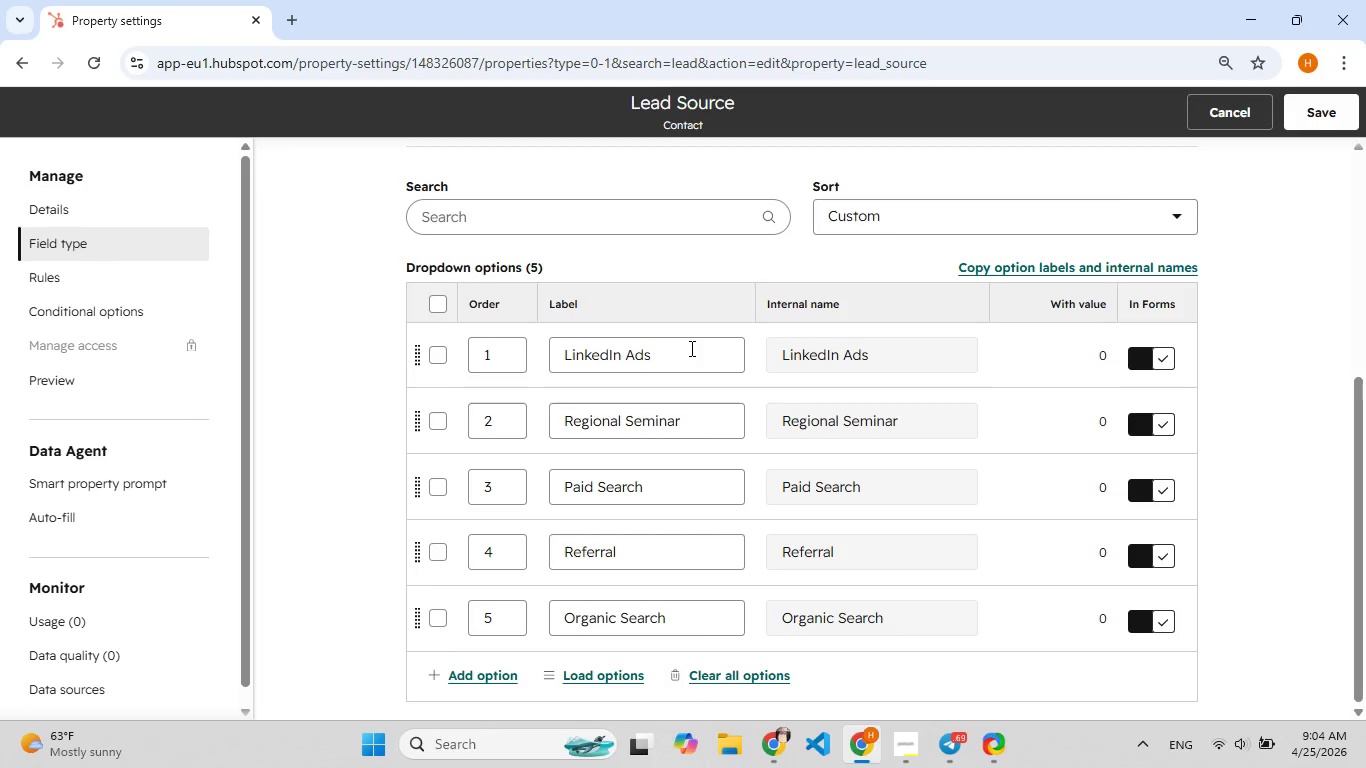 
left_click([690, 348])
 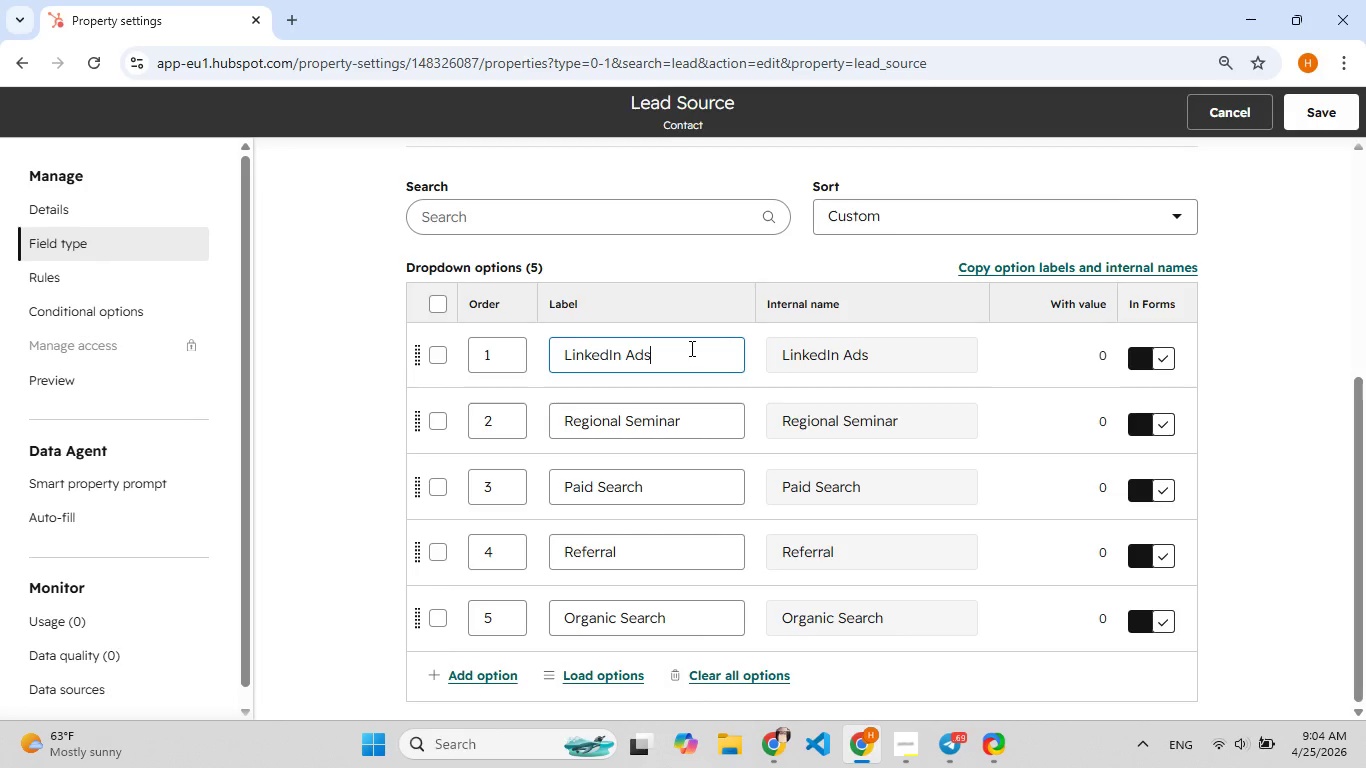 
hold_key(key=F9, duration=1.45)
 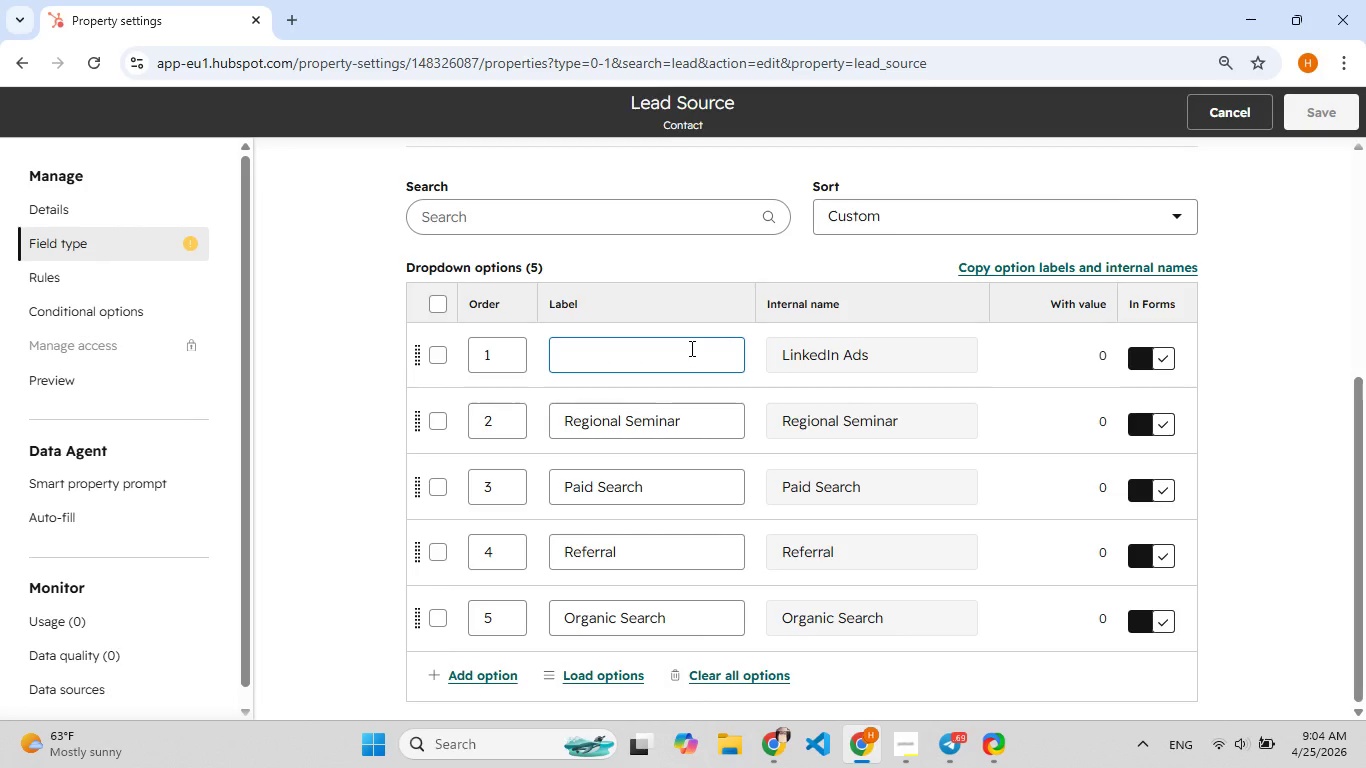 
hold_key(key=Backspace, duration=1.45)
 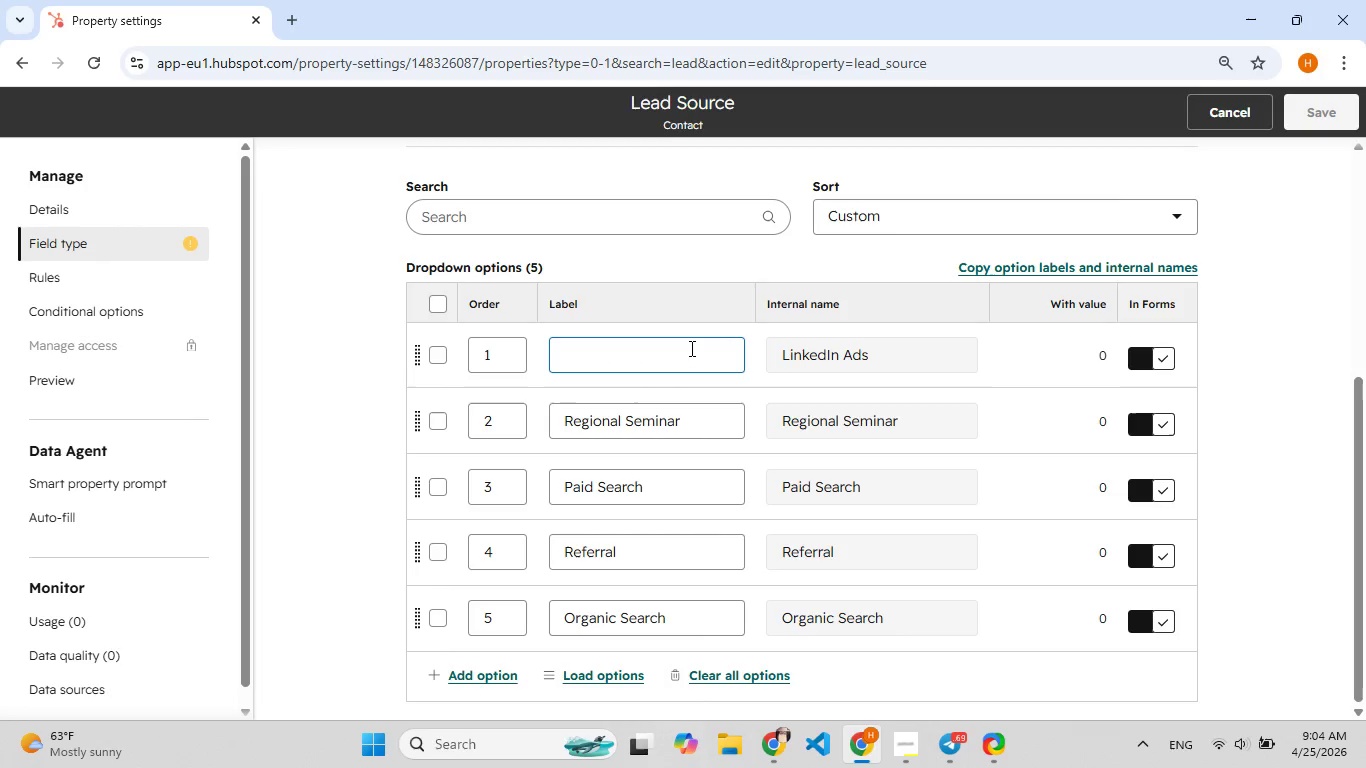 
type([F8]Goo[F8]gle Ads)
 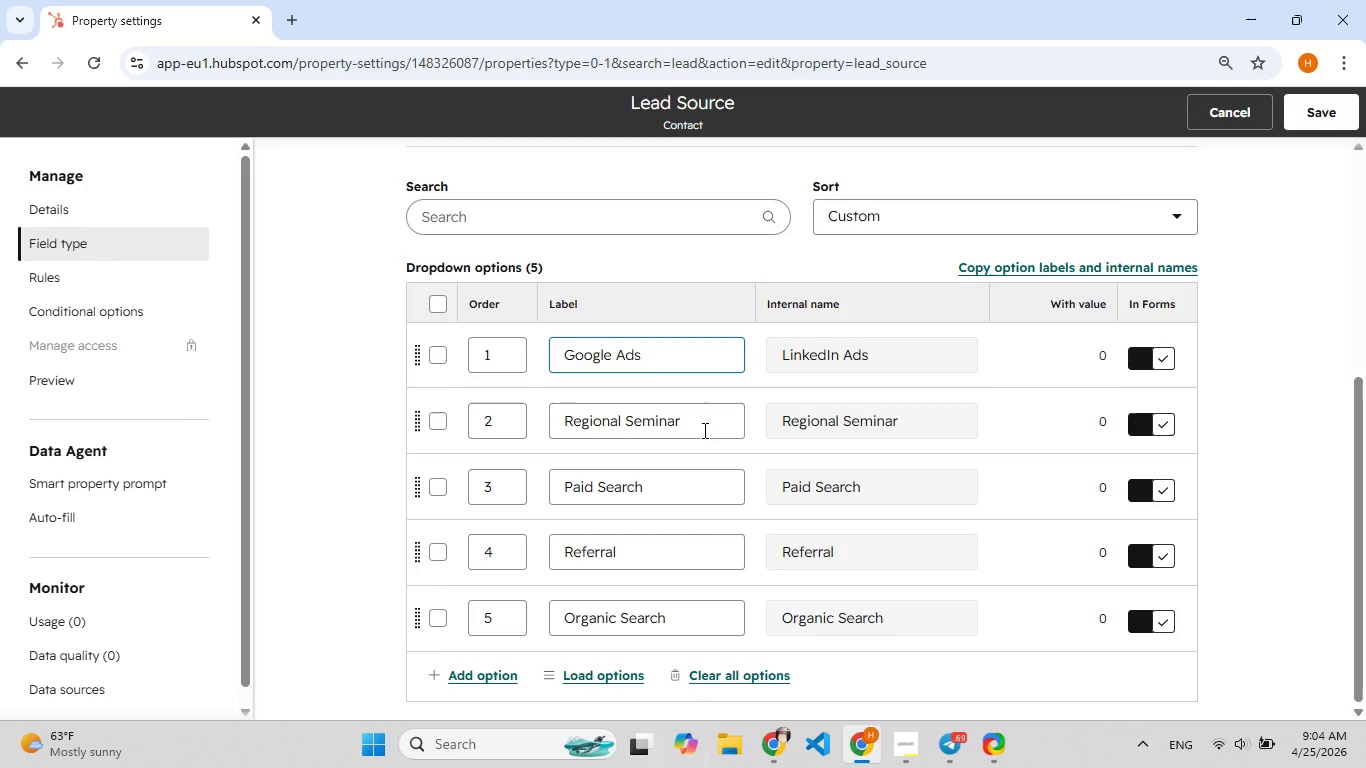 
wait(6.73)
 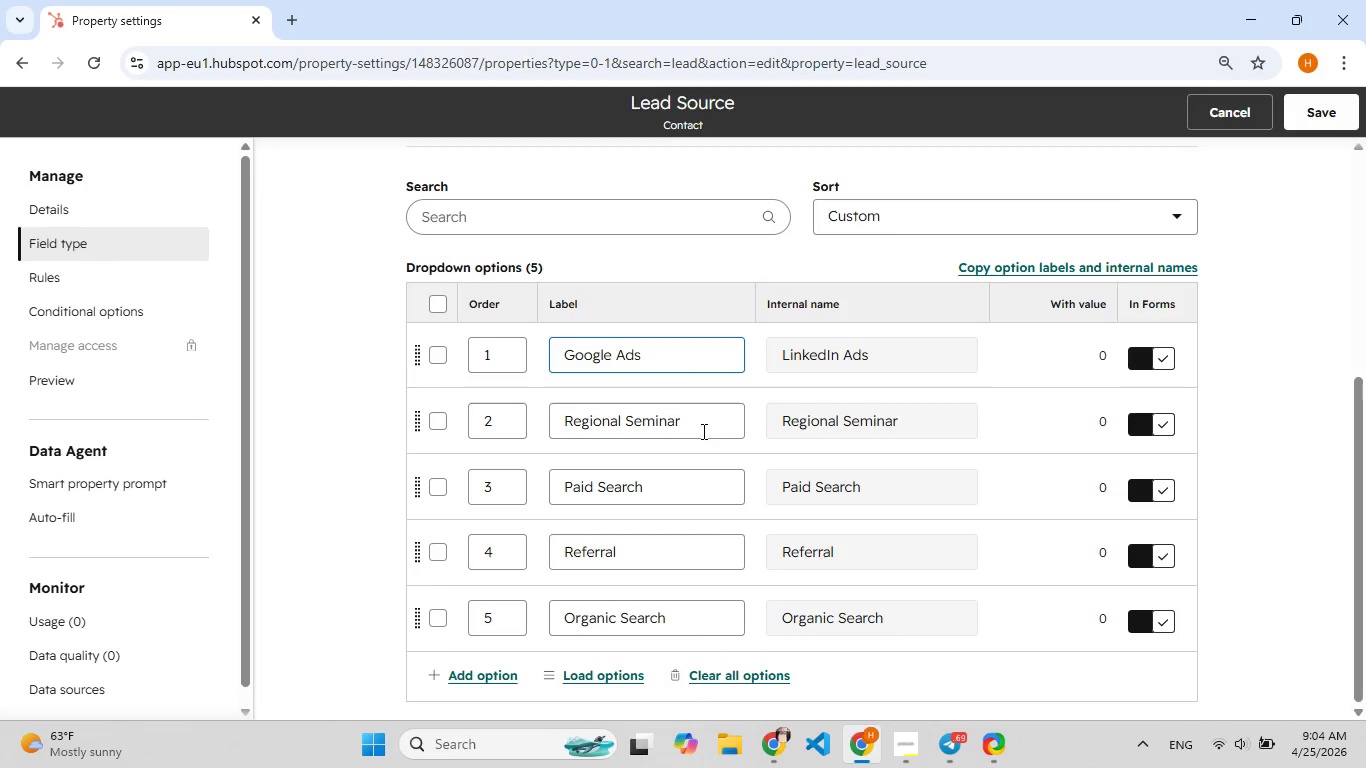 
left_click([719, 673])
 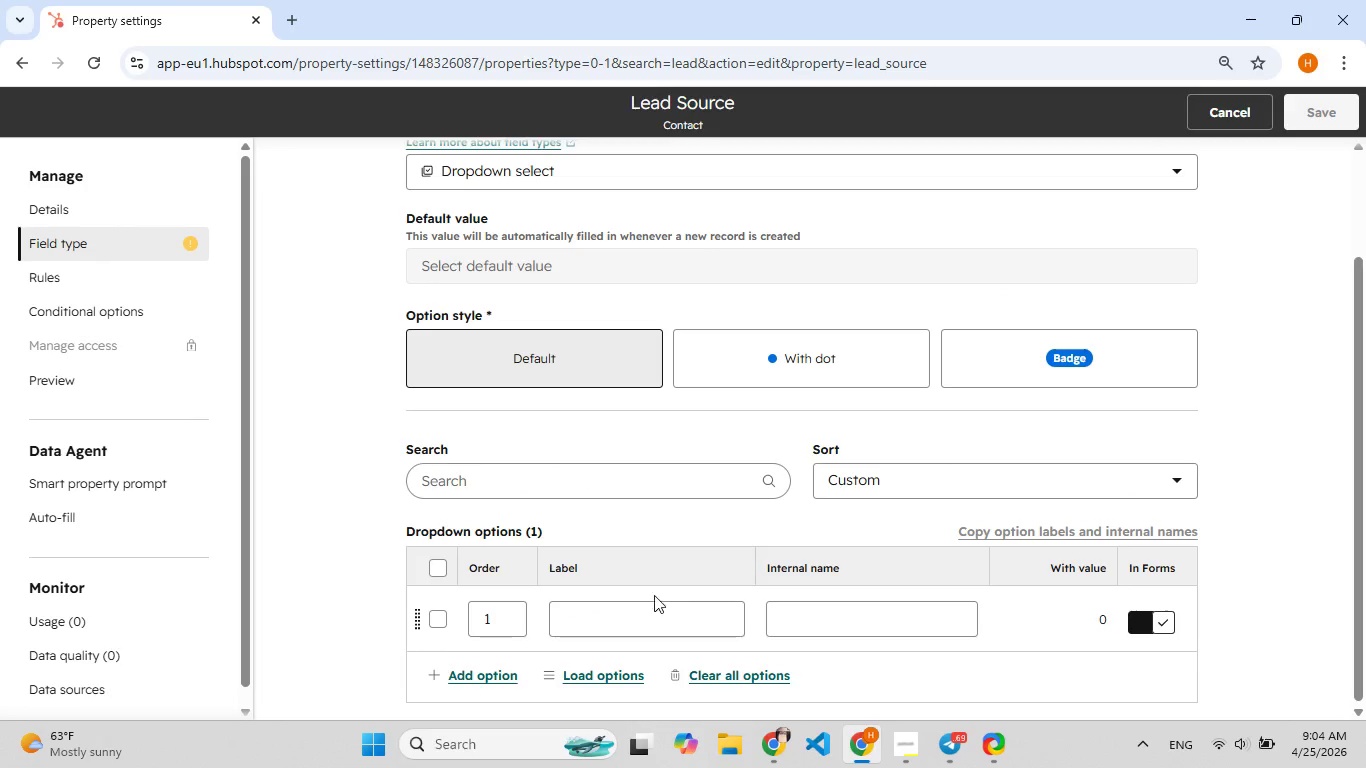 
left_click([642, 608])
 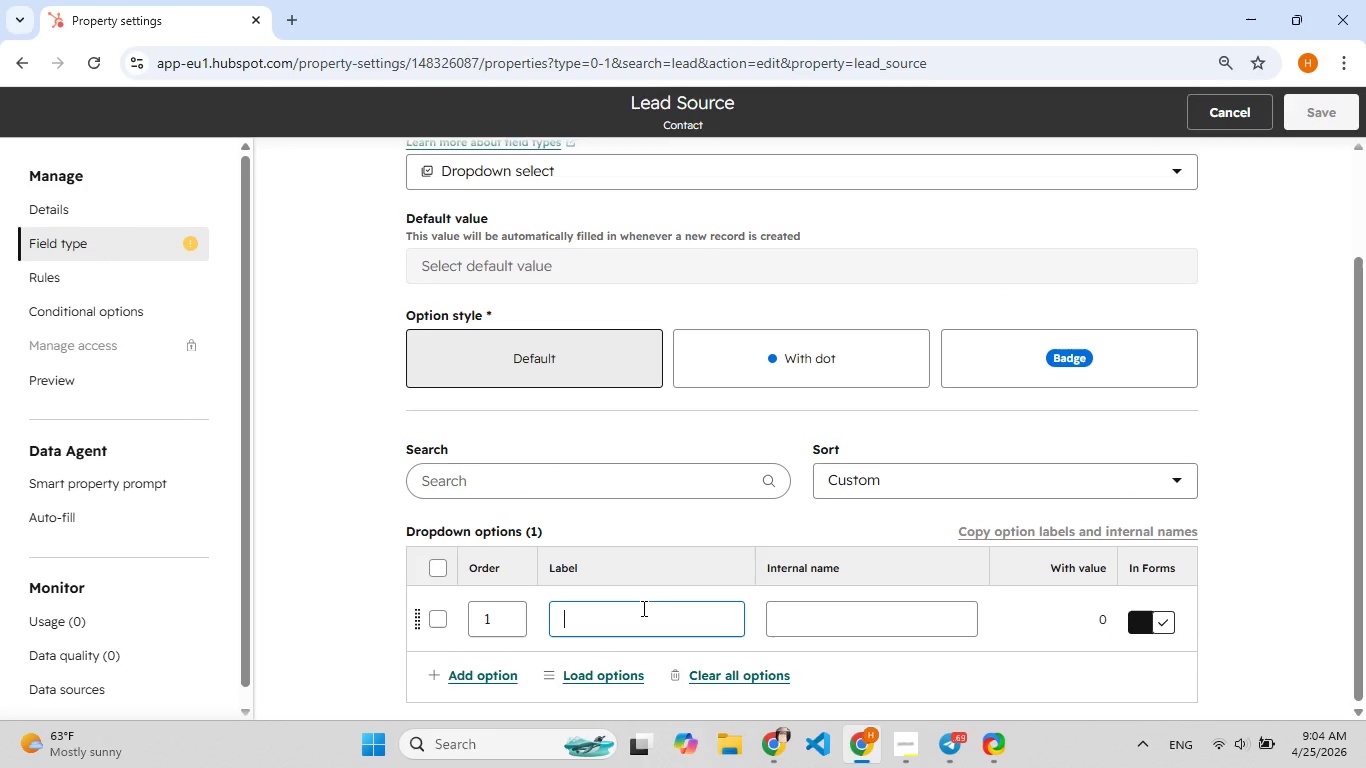 
type([F8]Goo[F8]gle Ads)
 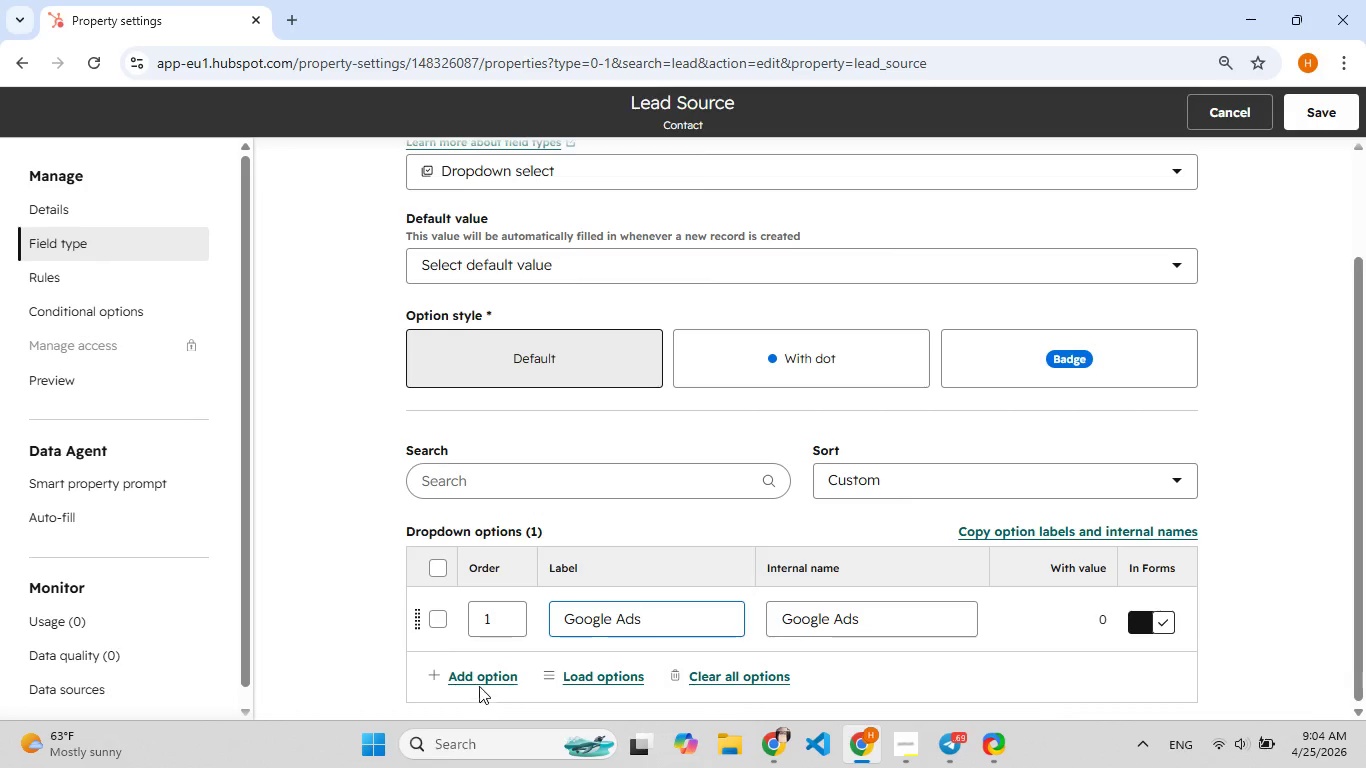 
left_click([485, 679])
 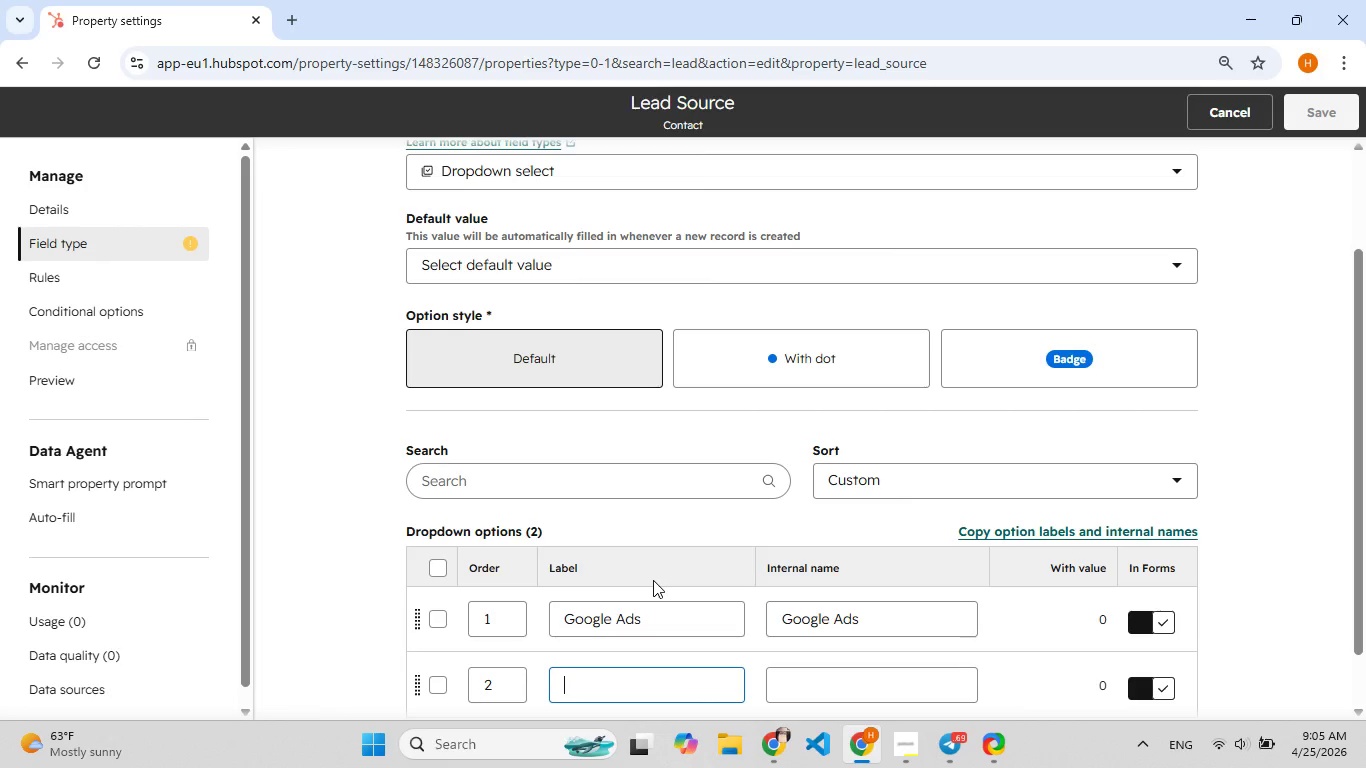 
type(Facebook)
 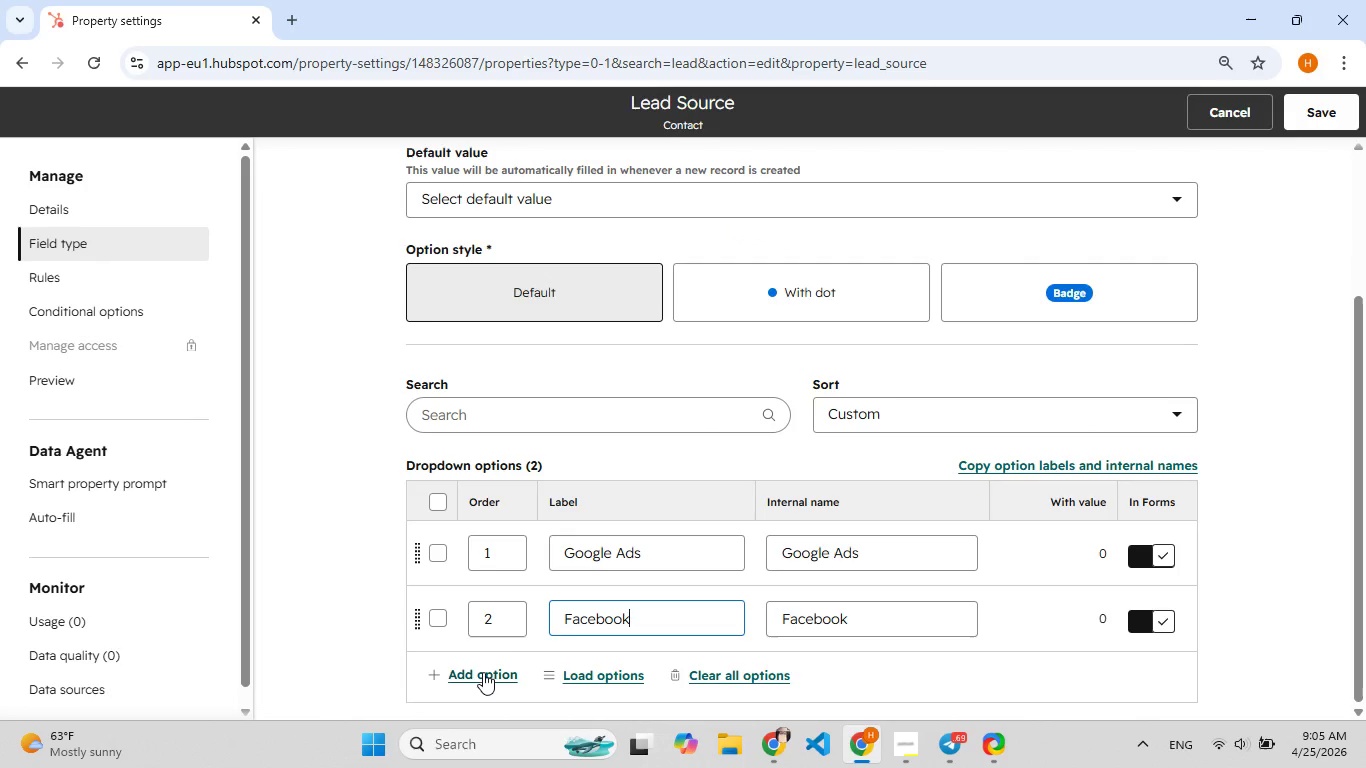 
left_click([483, 674])
 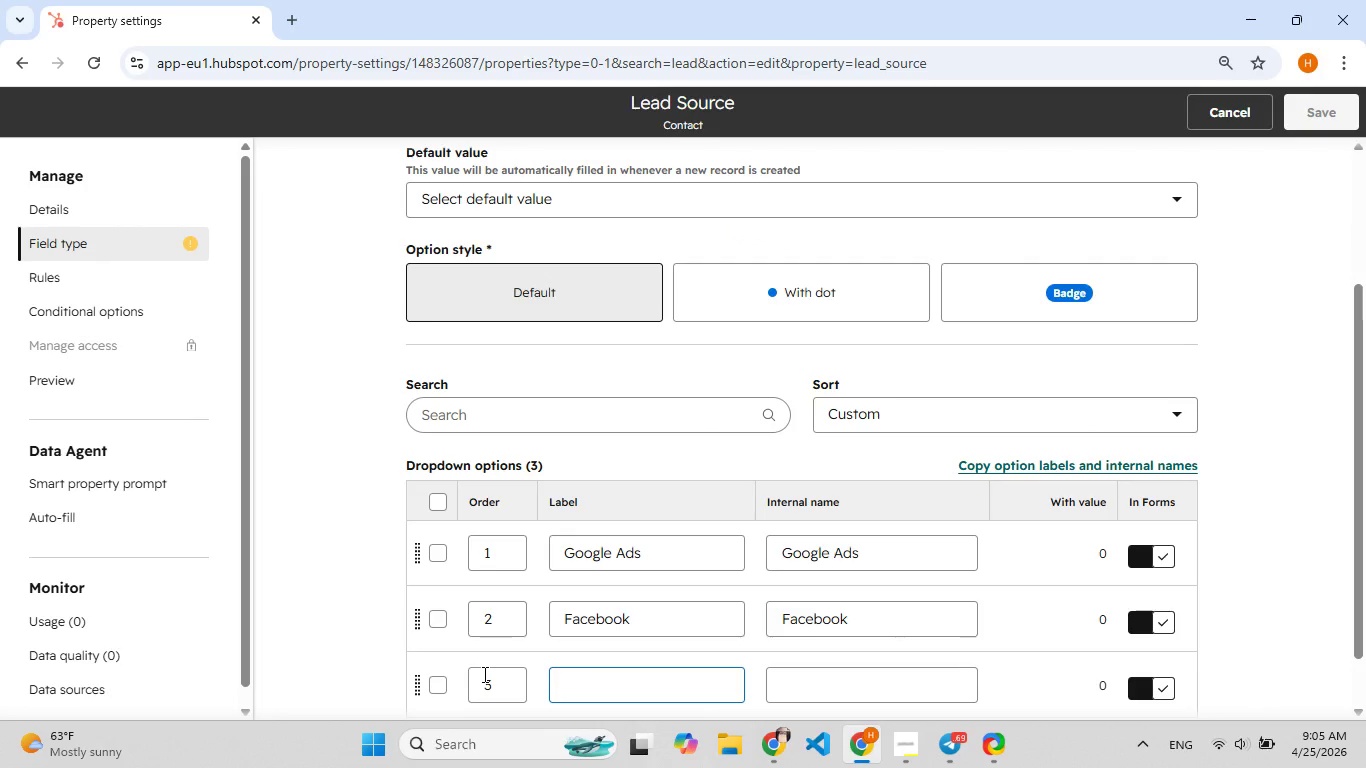 
type(Insta[F8]gram)
 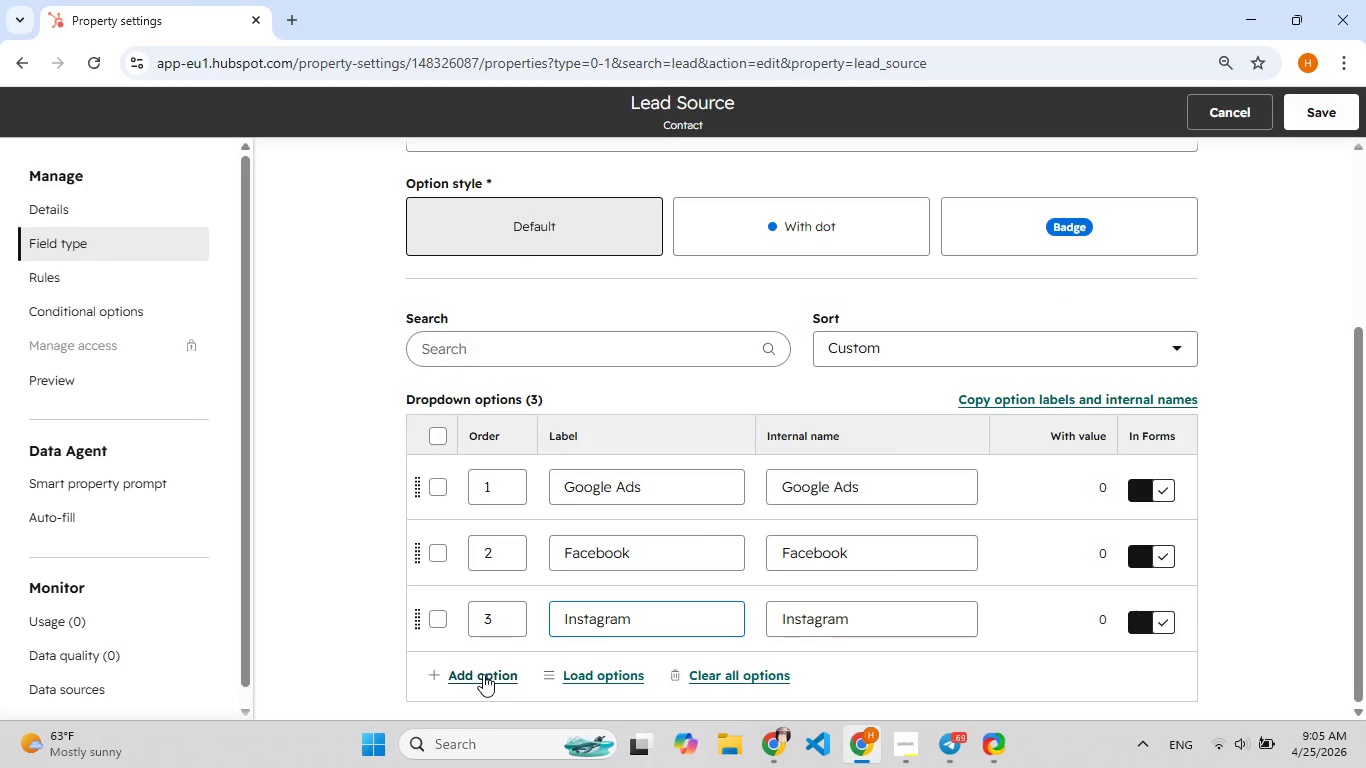 
left_click([483, 671])
 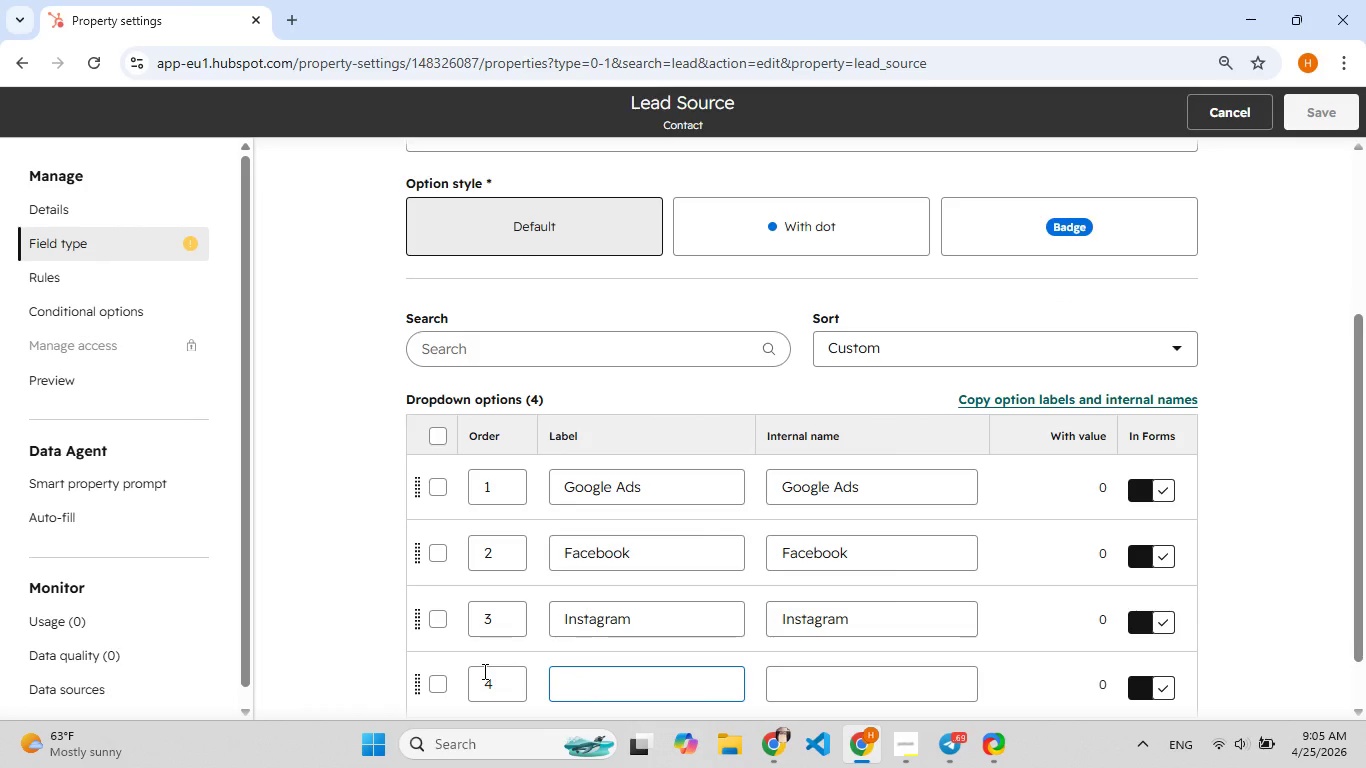 
type(Direct)
 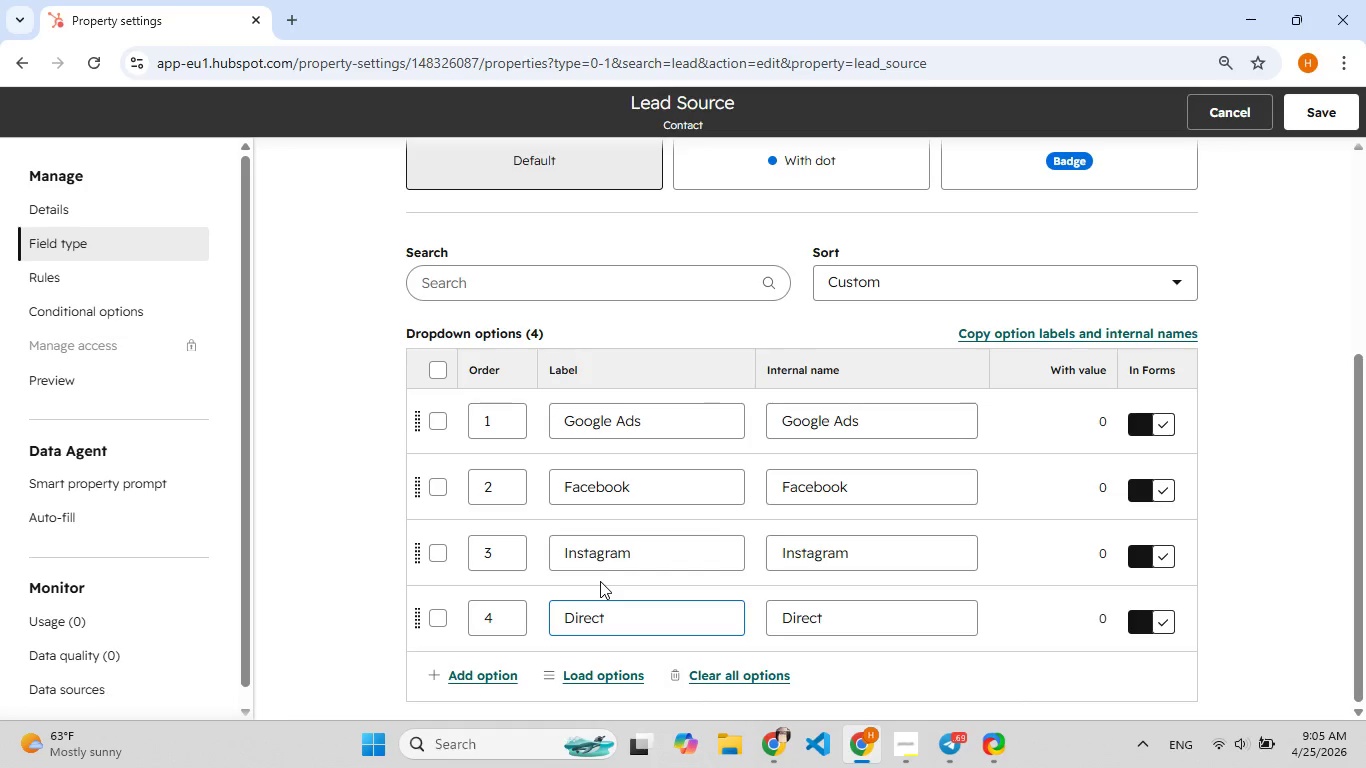 
wait(40.53)
 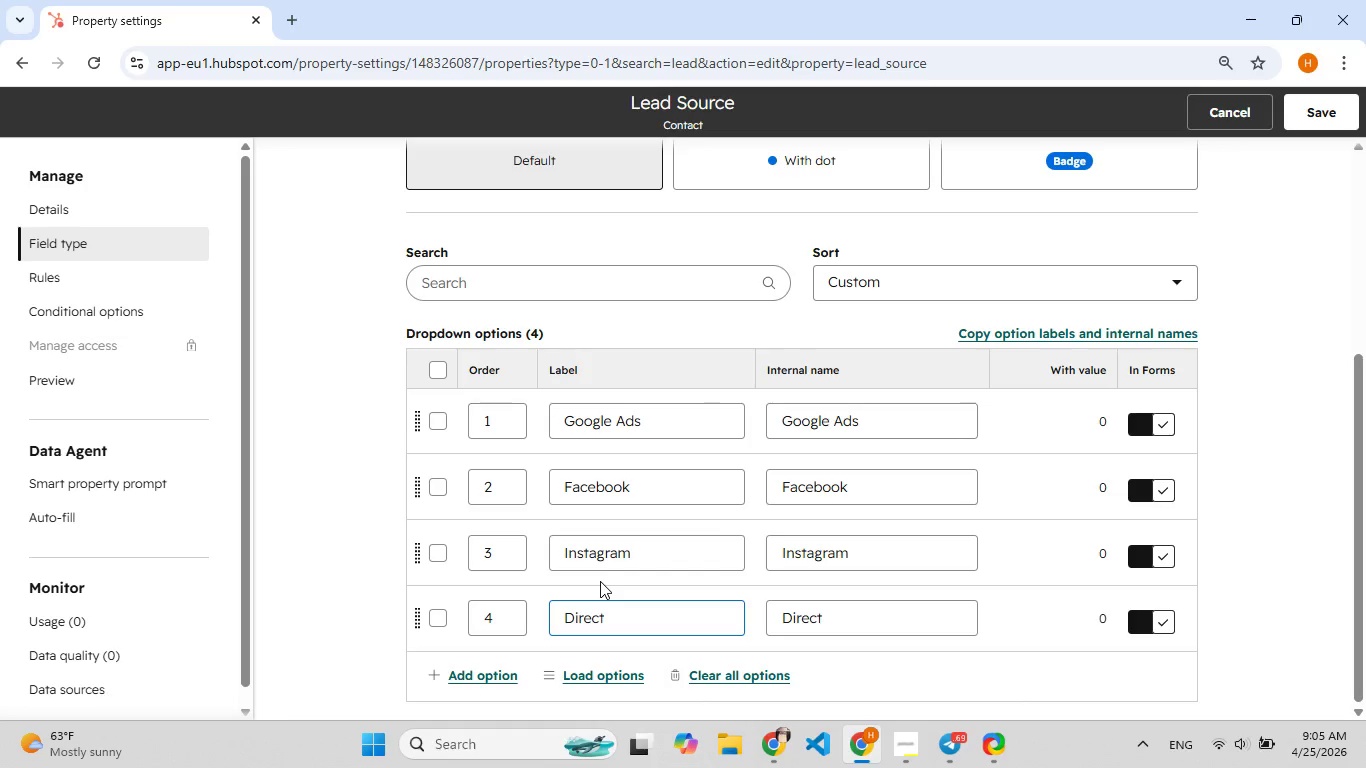 
left_click([77, 220])
 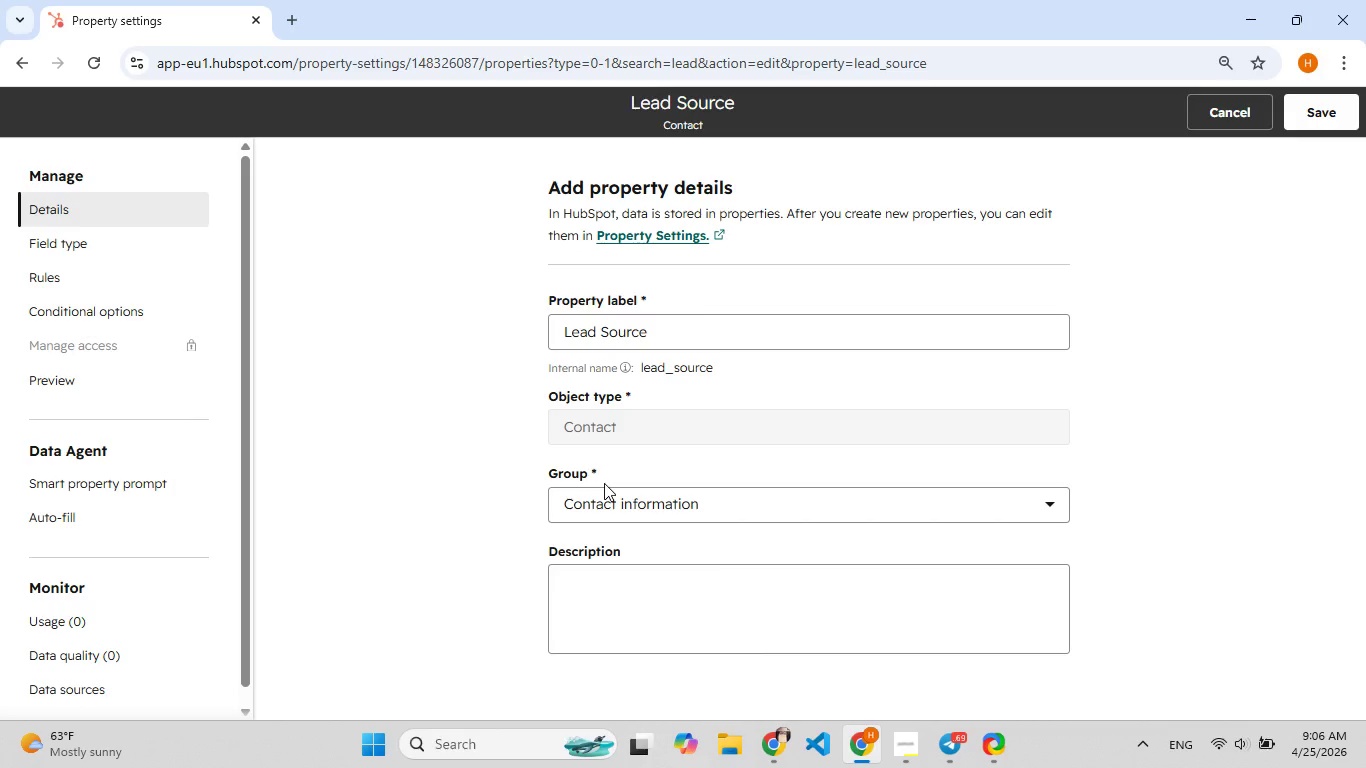 
wait(12.0)
 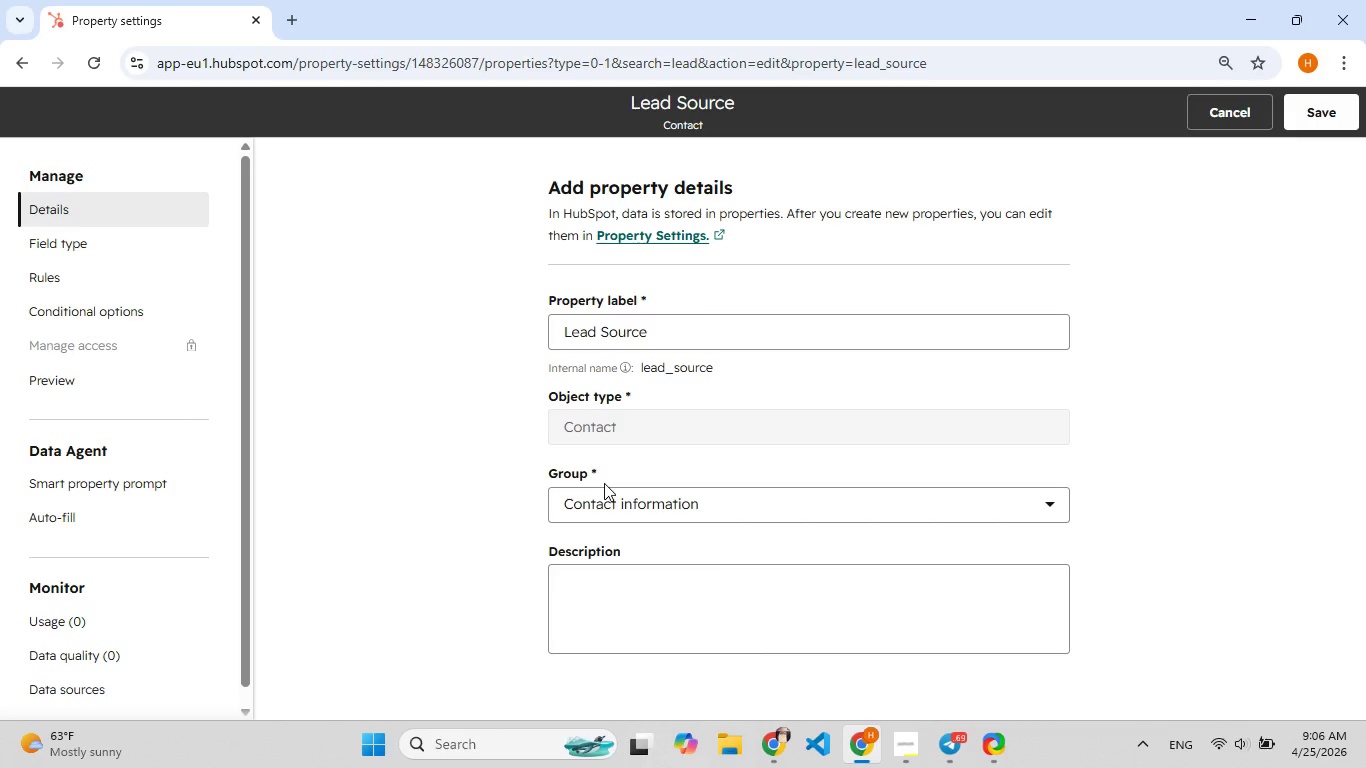 
left_click([608, 507])
 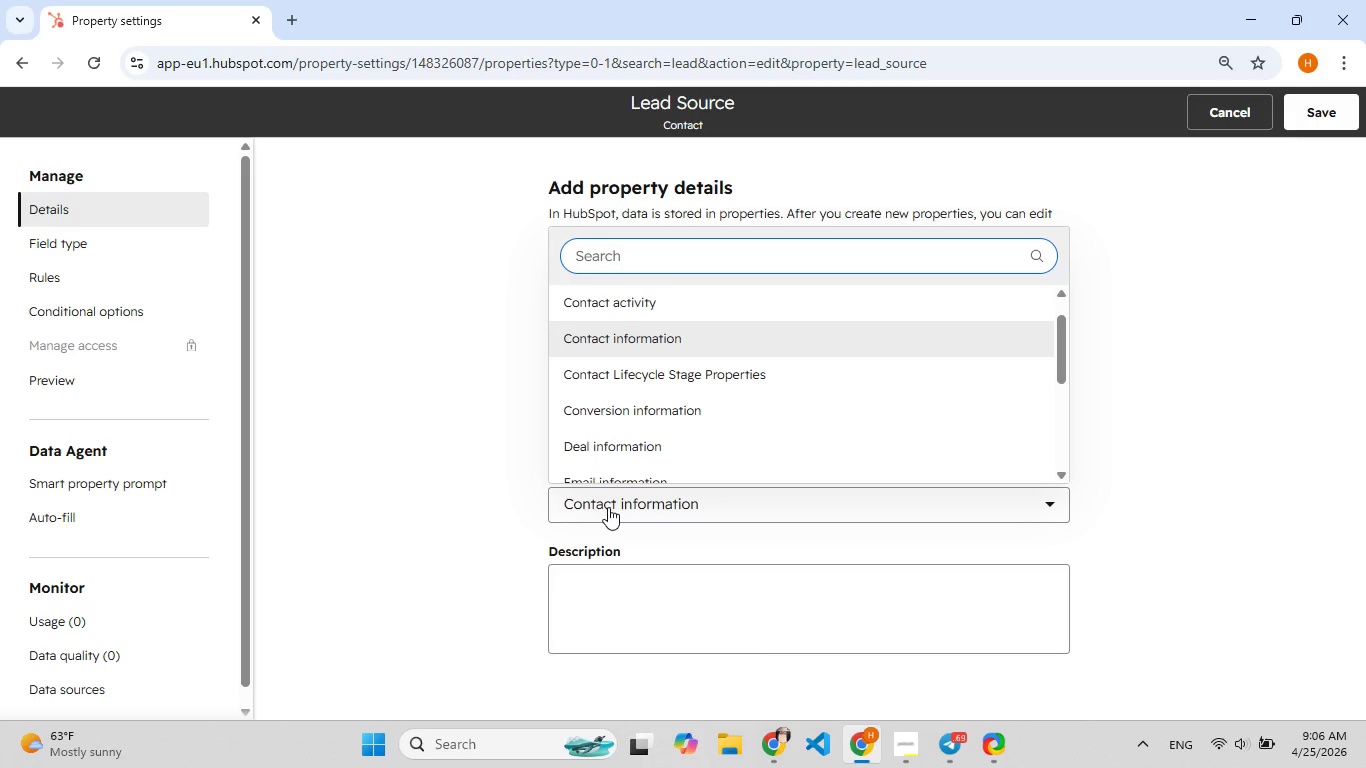 
type(lead)
 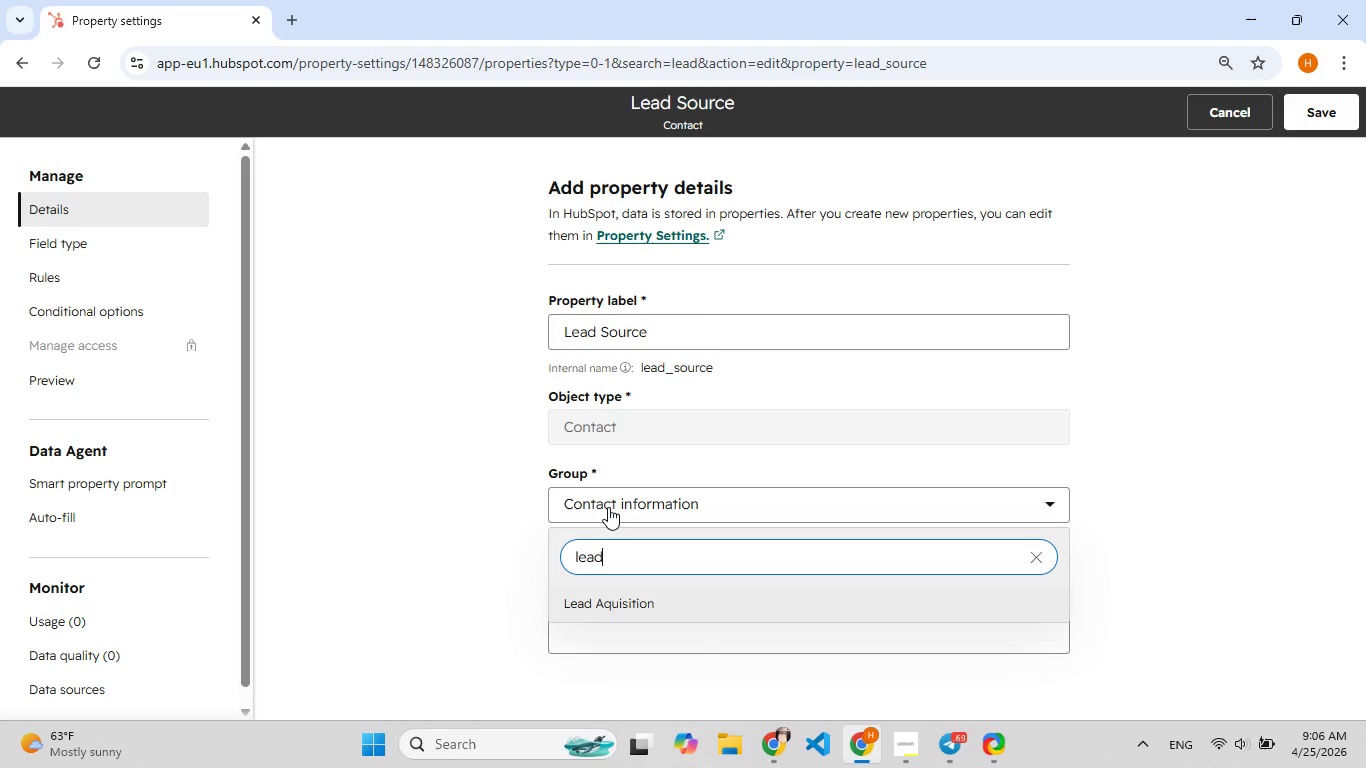 
wait(6.17)
 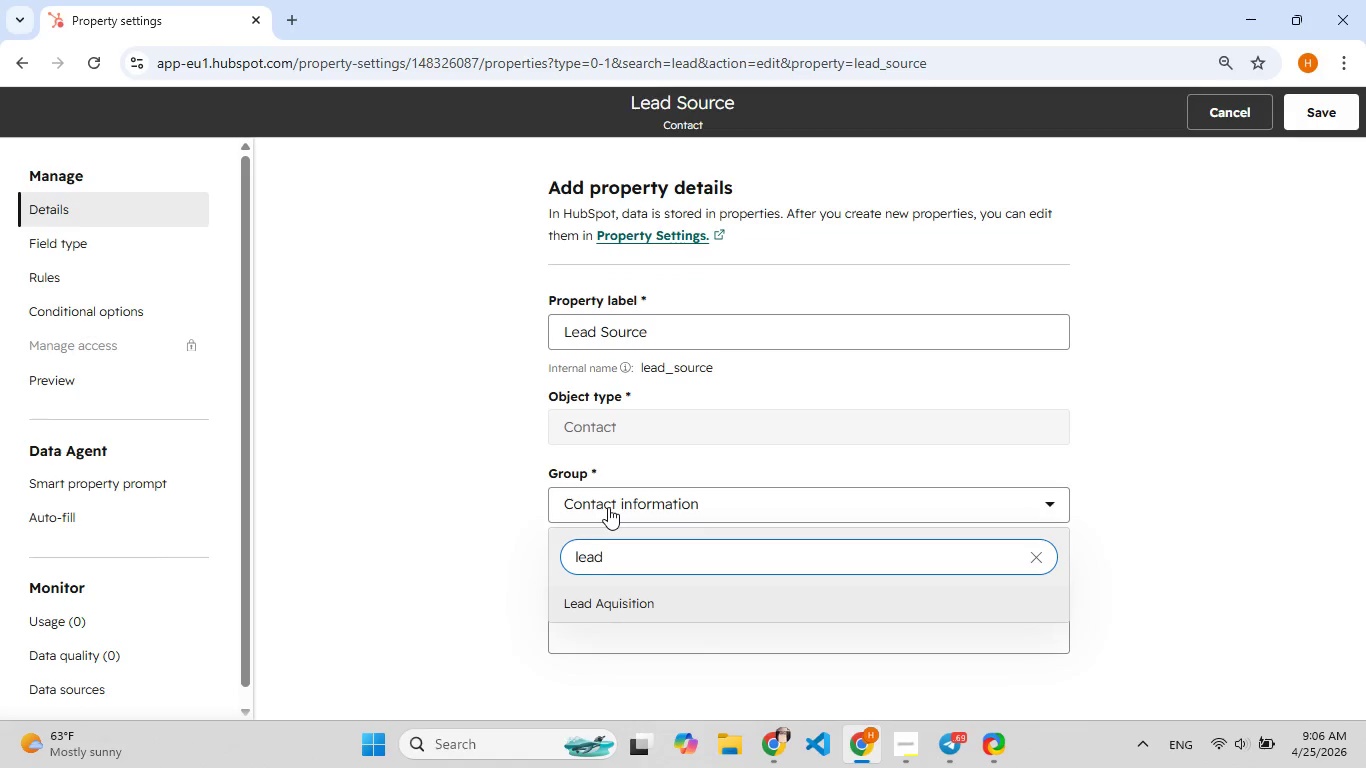 
hold_key(key=Backspace, duration=0.8)
 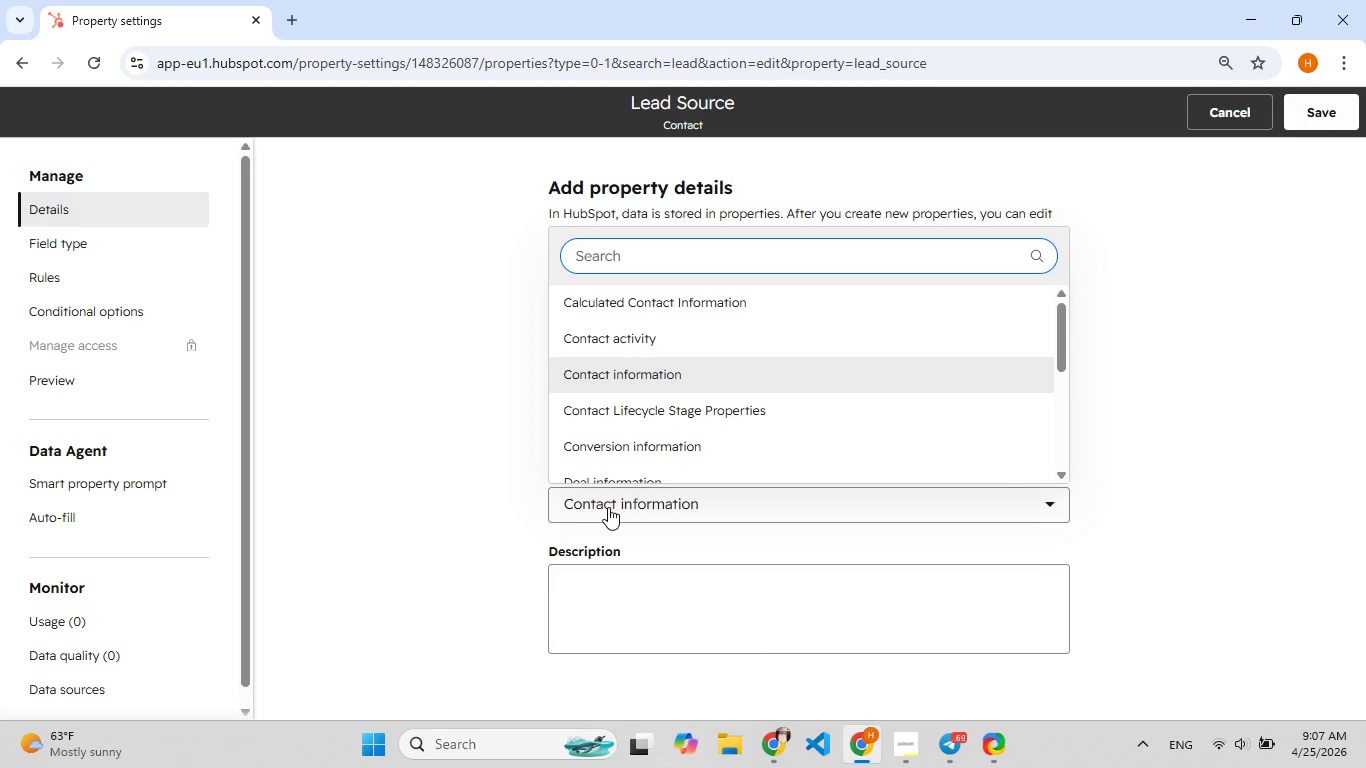 
hold_key(key=F9, duration=0.78)
 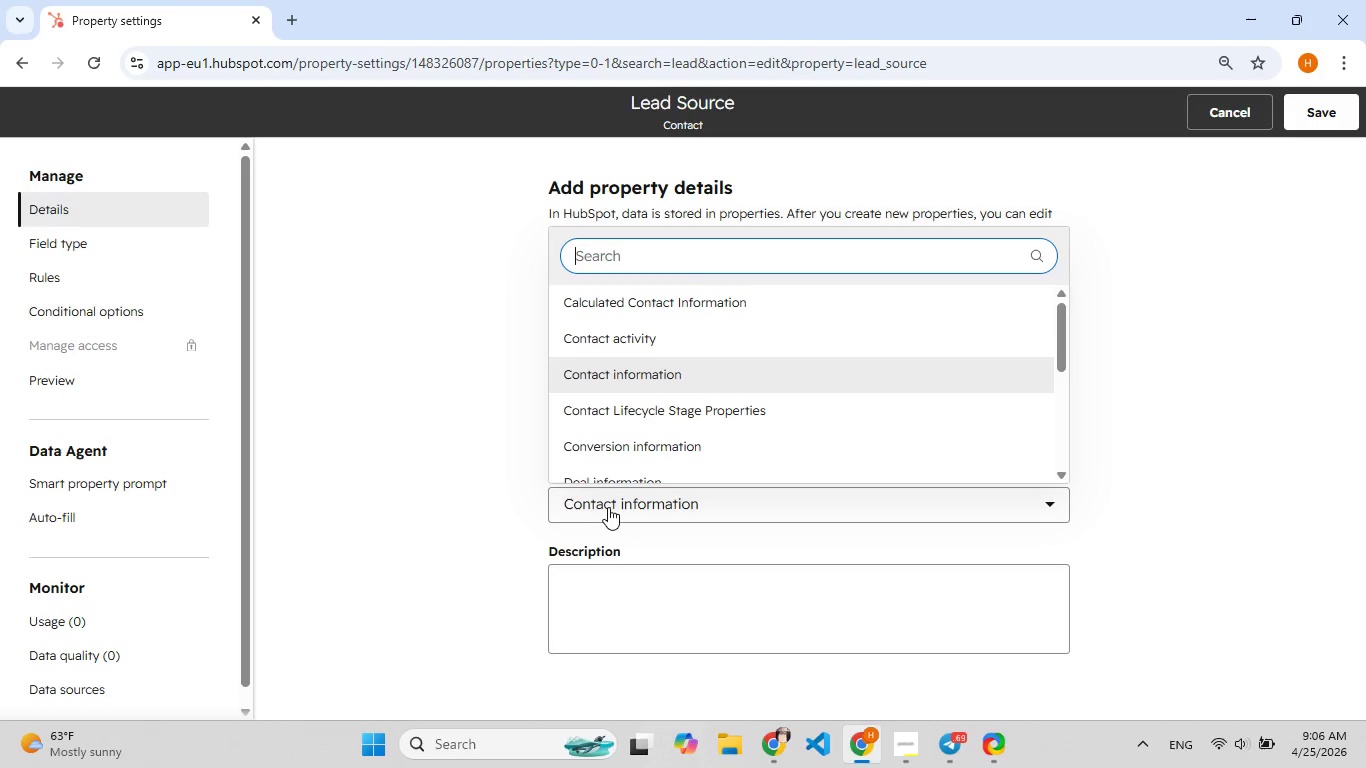 
wait(44.19)
 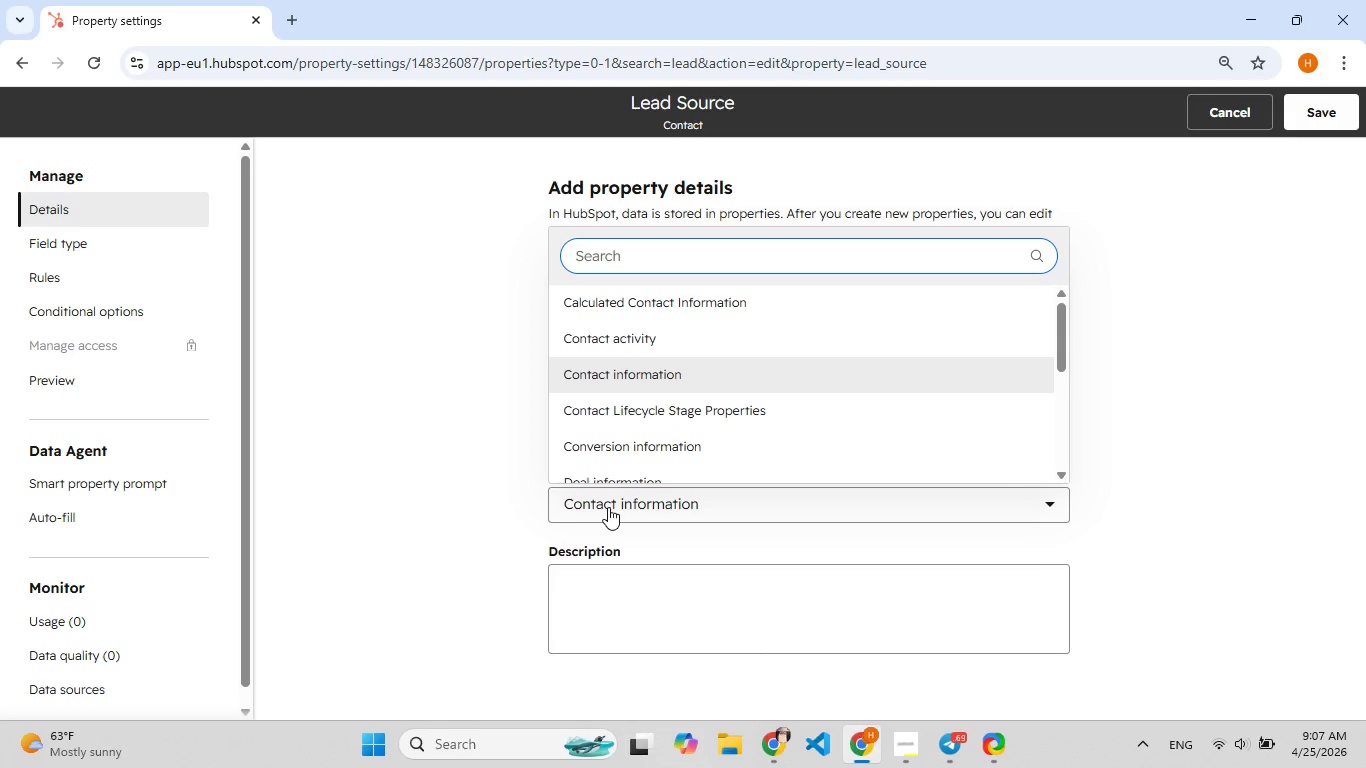 
left_click([412, 369])
 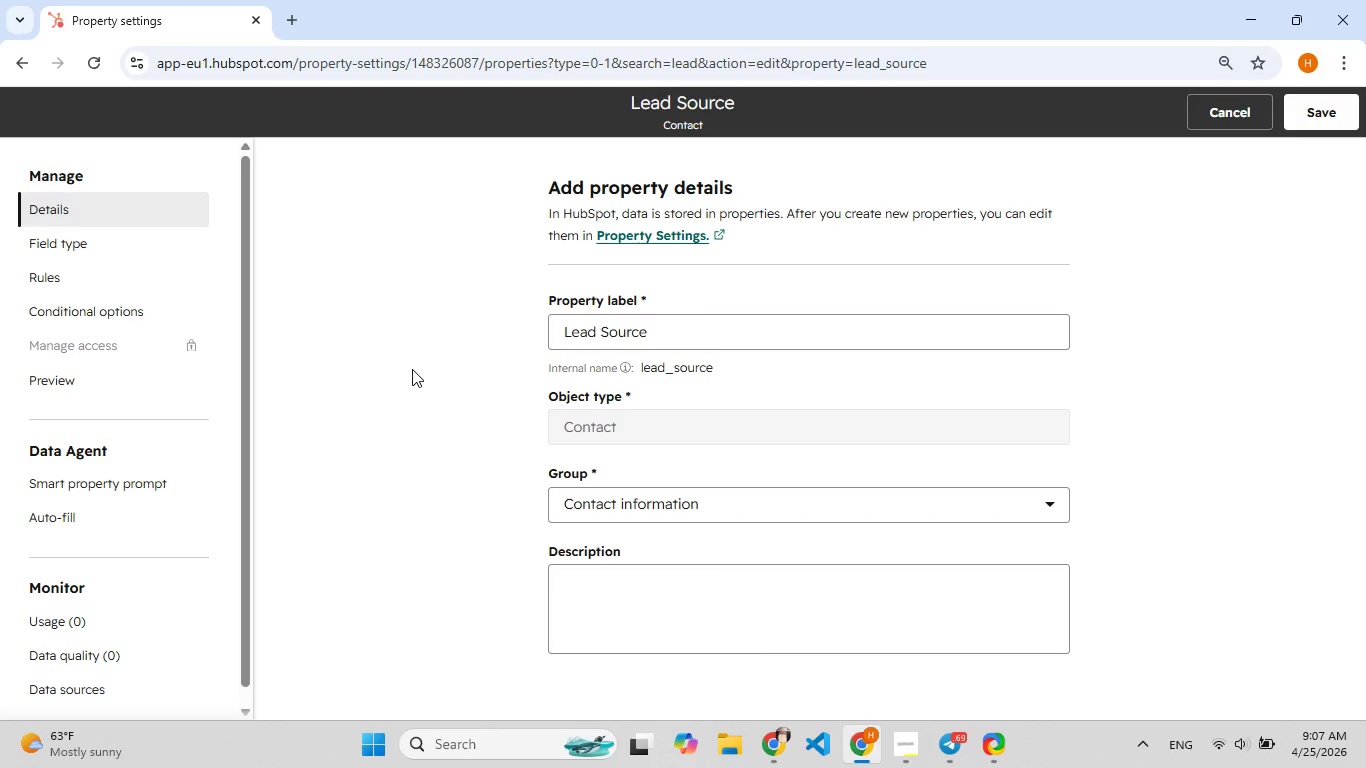 
wait(24.55)
 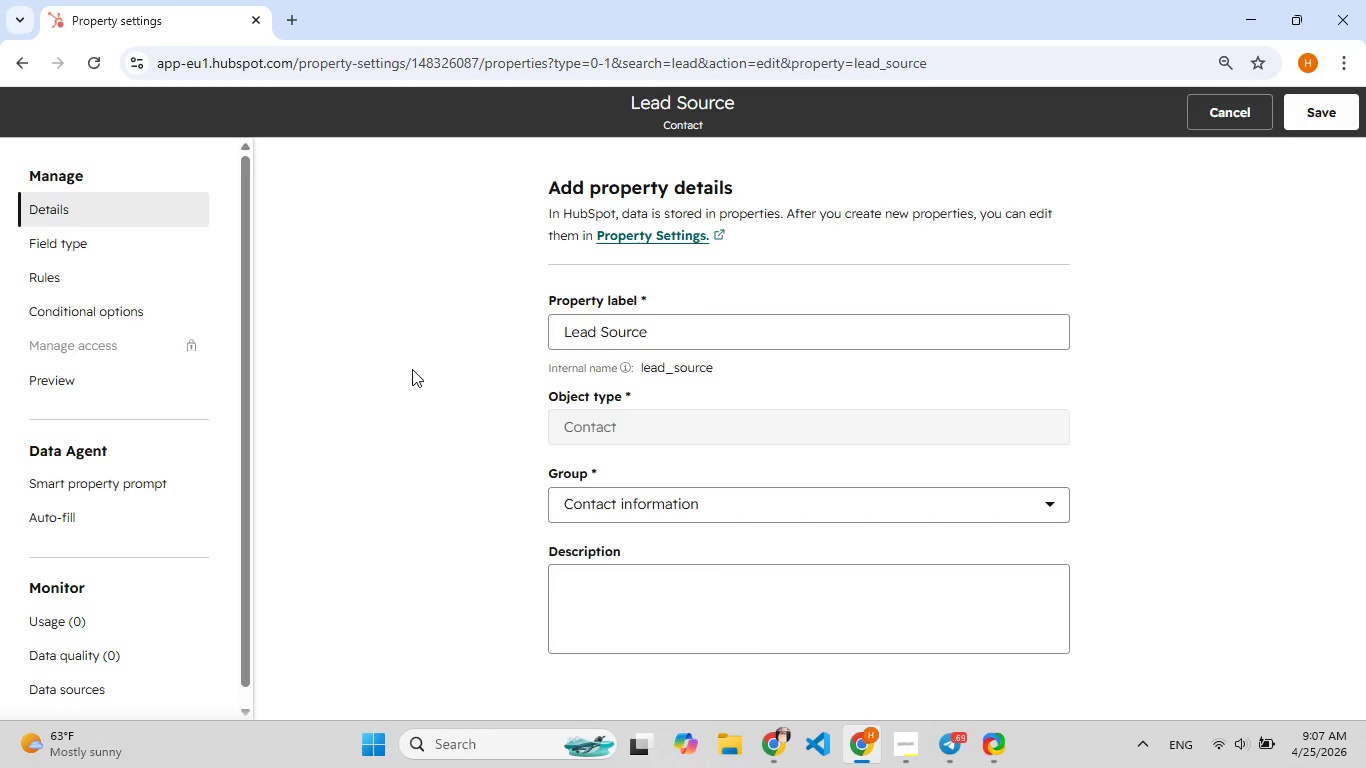 
left_click([63, 247])
 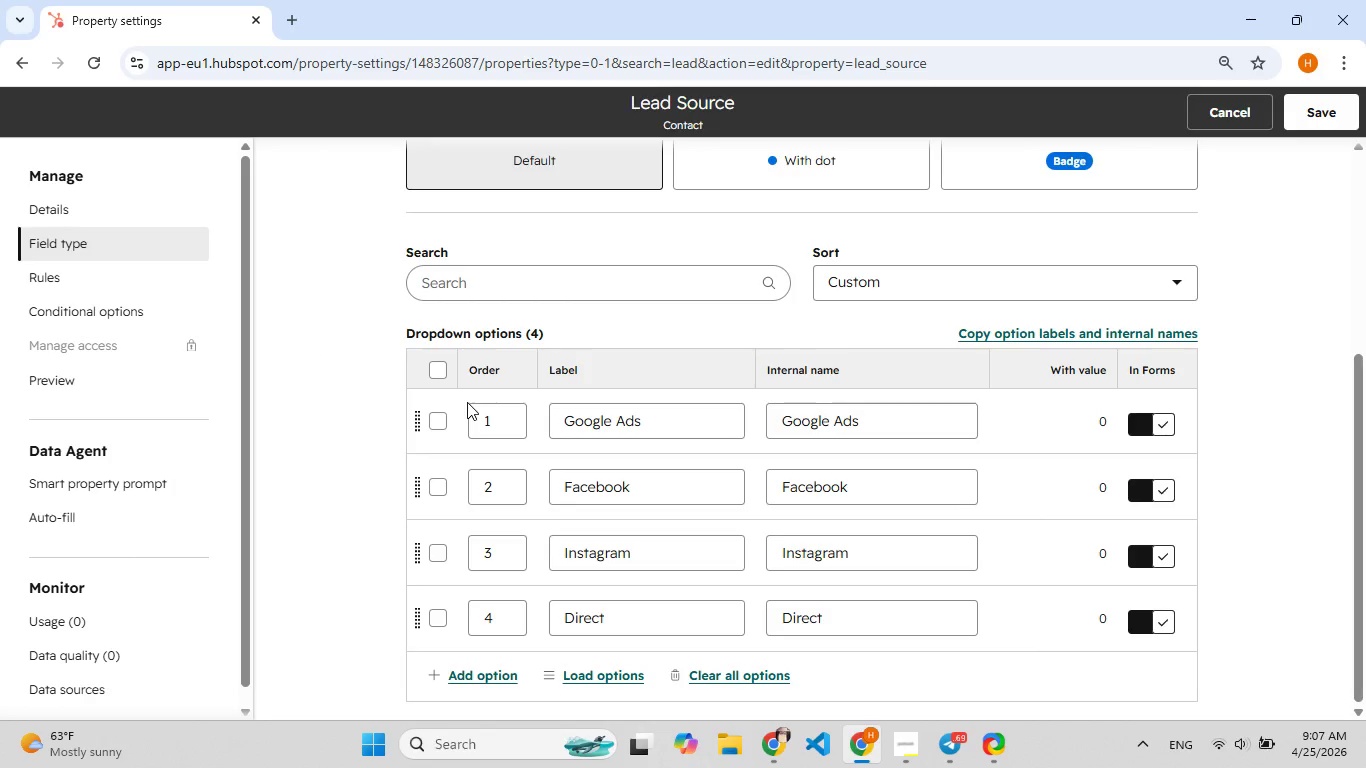 
wait(5.78)
 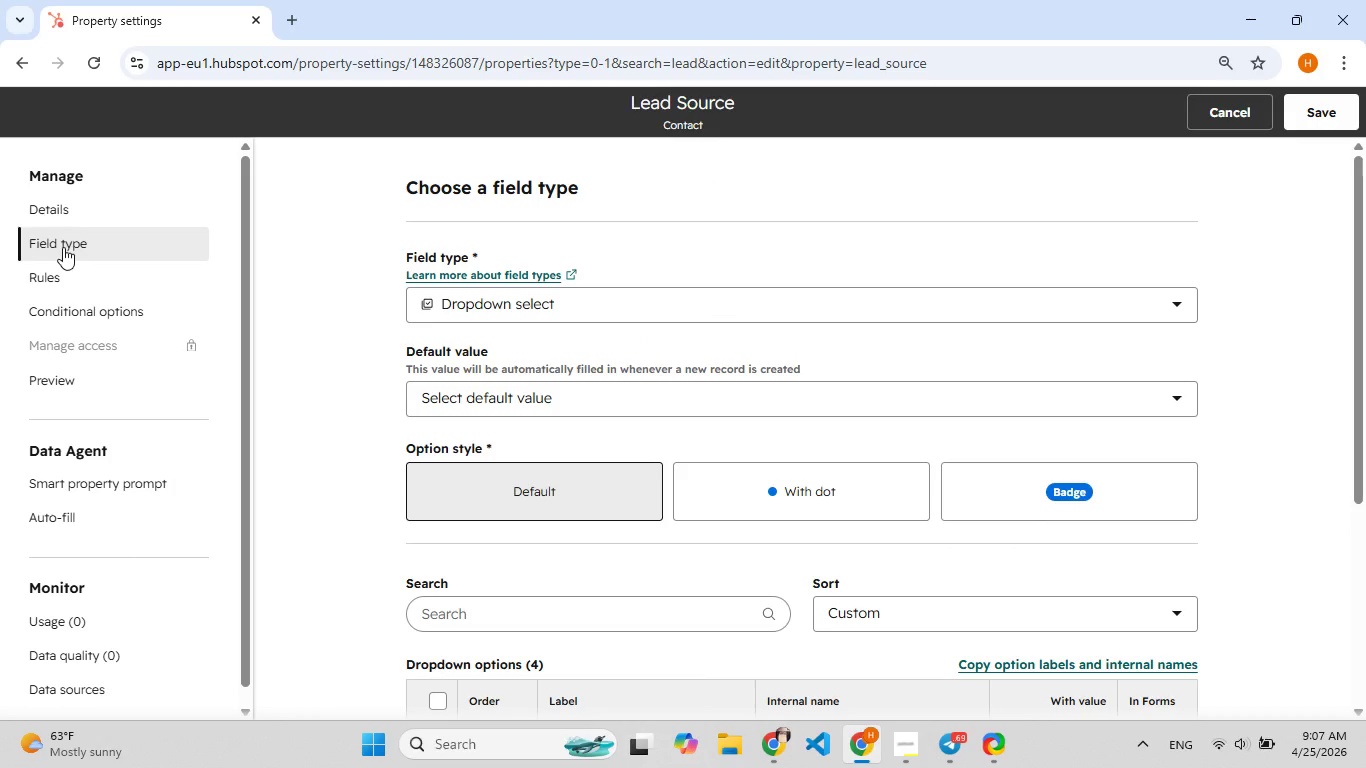 
hold_key(key=F5, duration=0.61)
 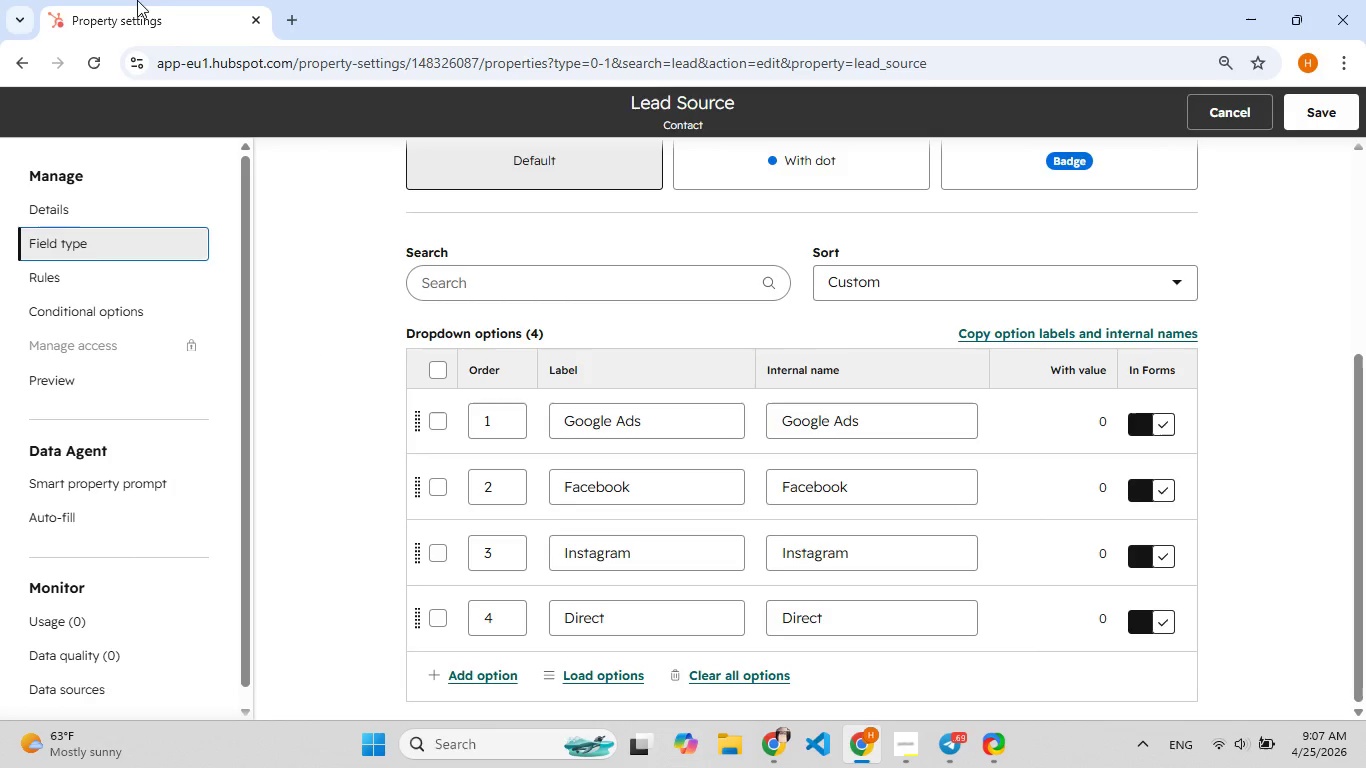 
key(Meta+Shift+S)
 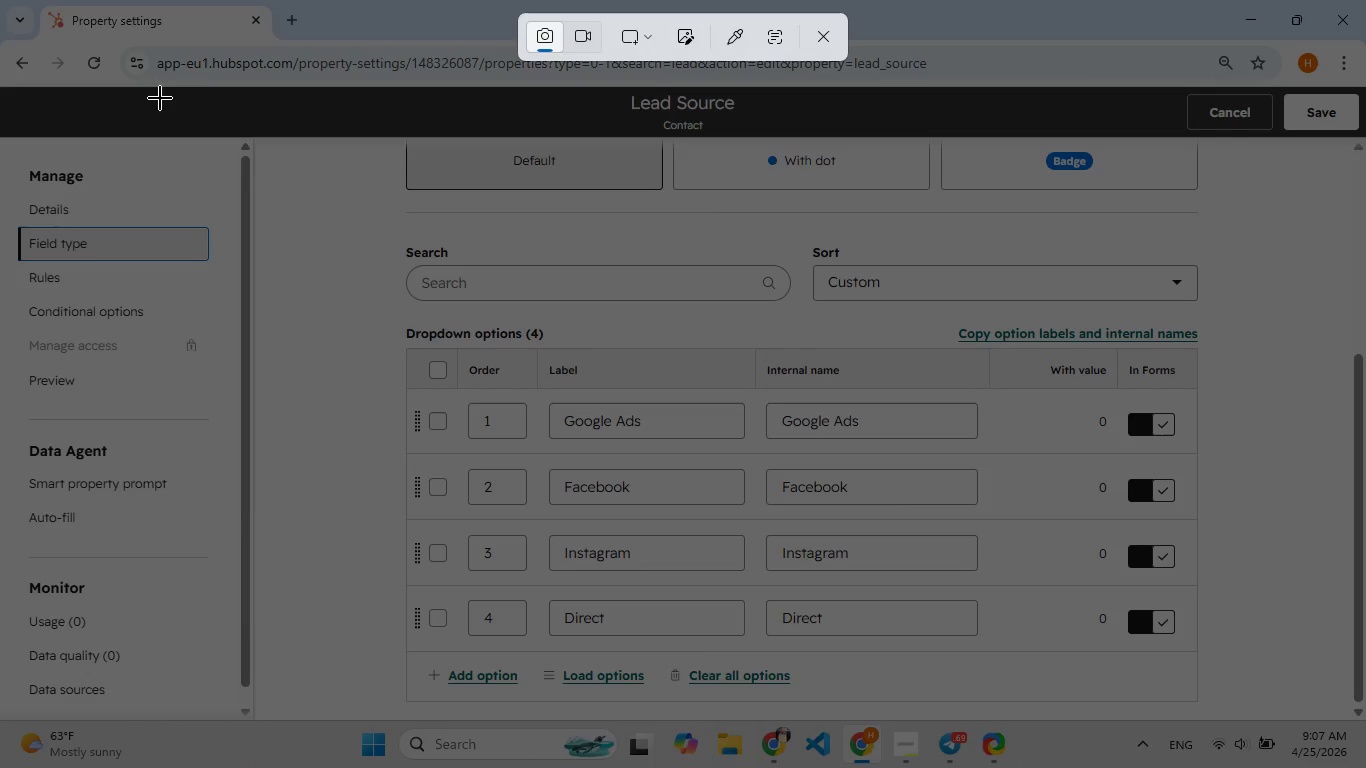 
wait(6.67)
 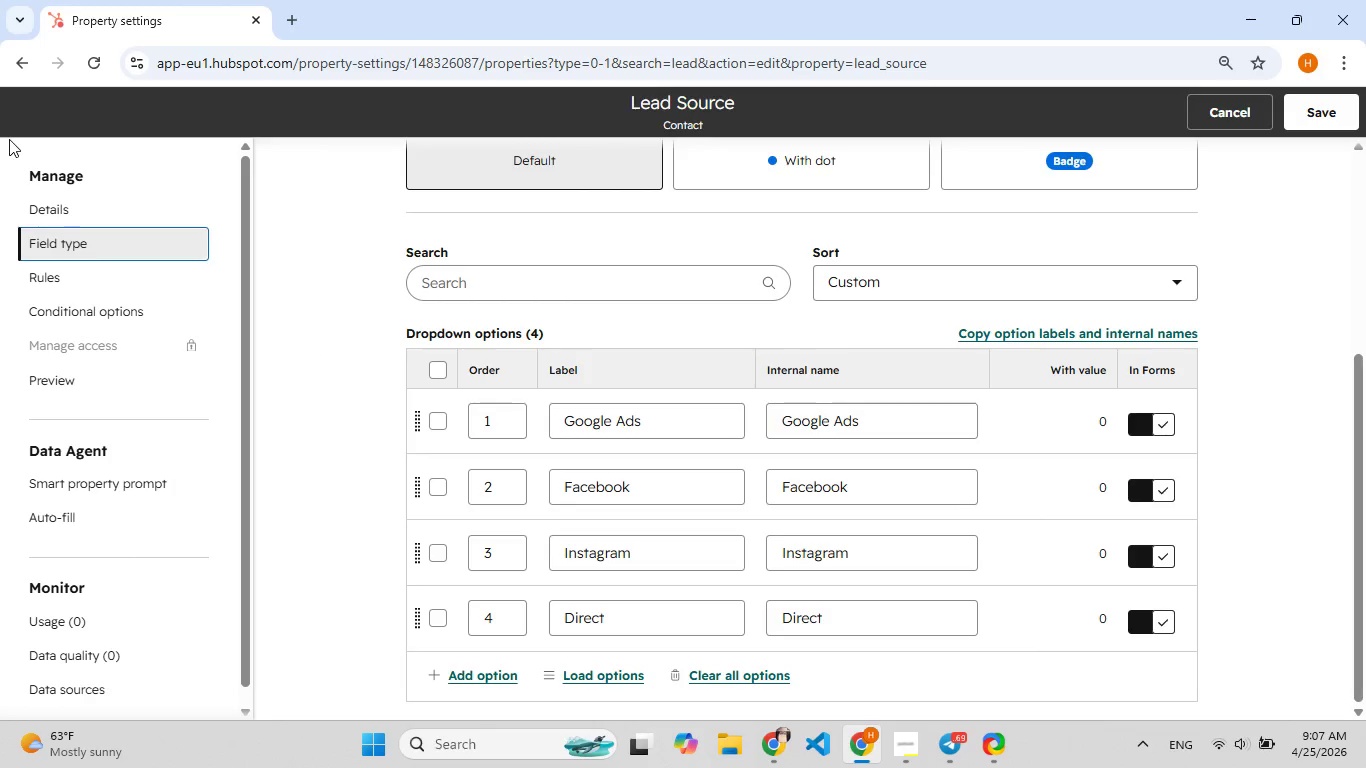 
left_click_drag(start_coordinate=[337, 77], to_coordinate=[1244, 697])
 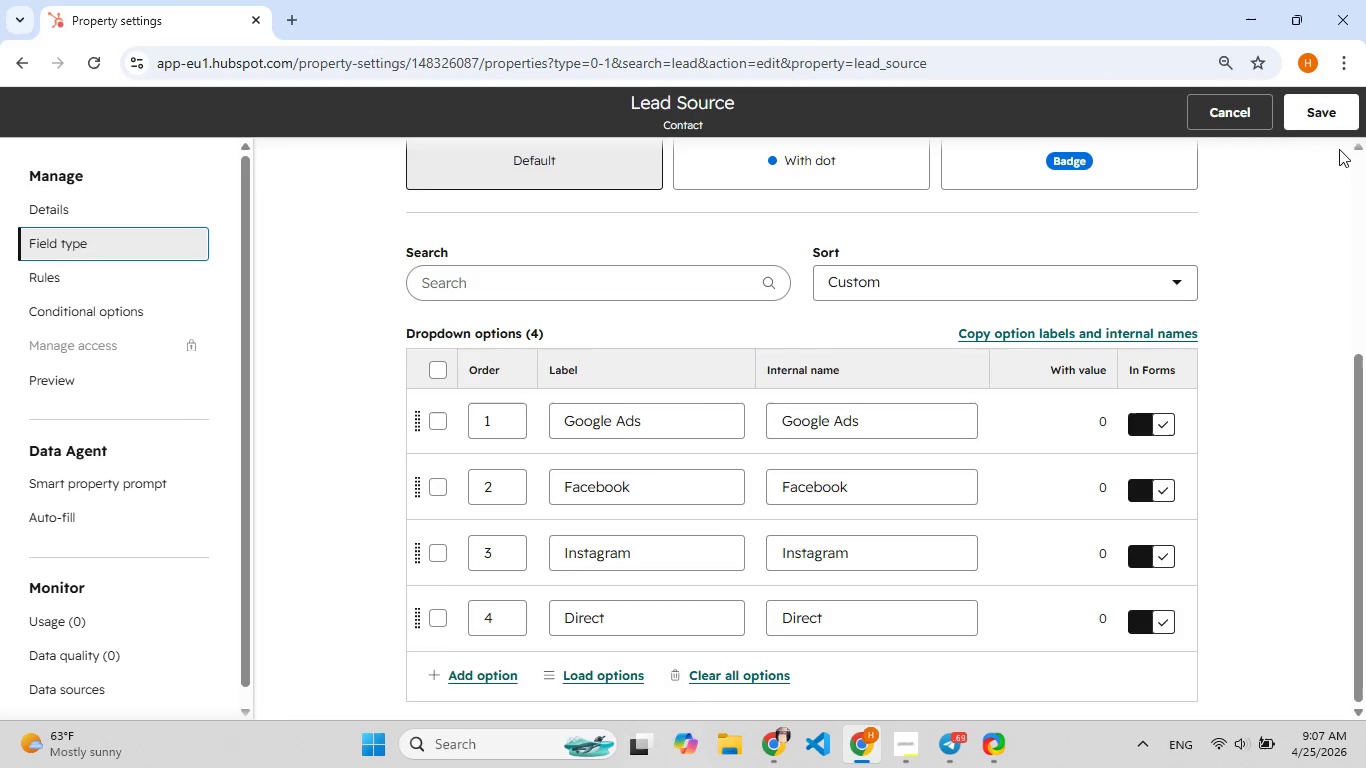 
wait(7.41)
 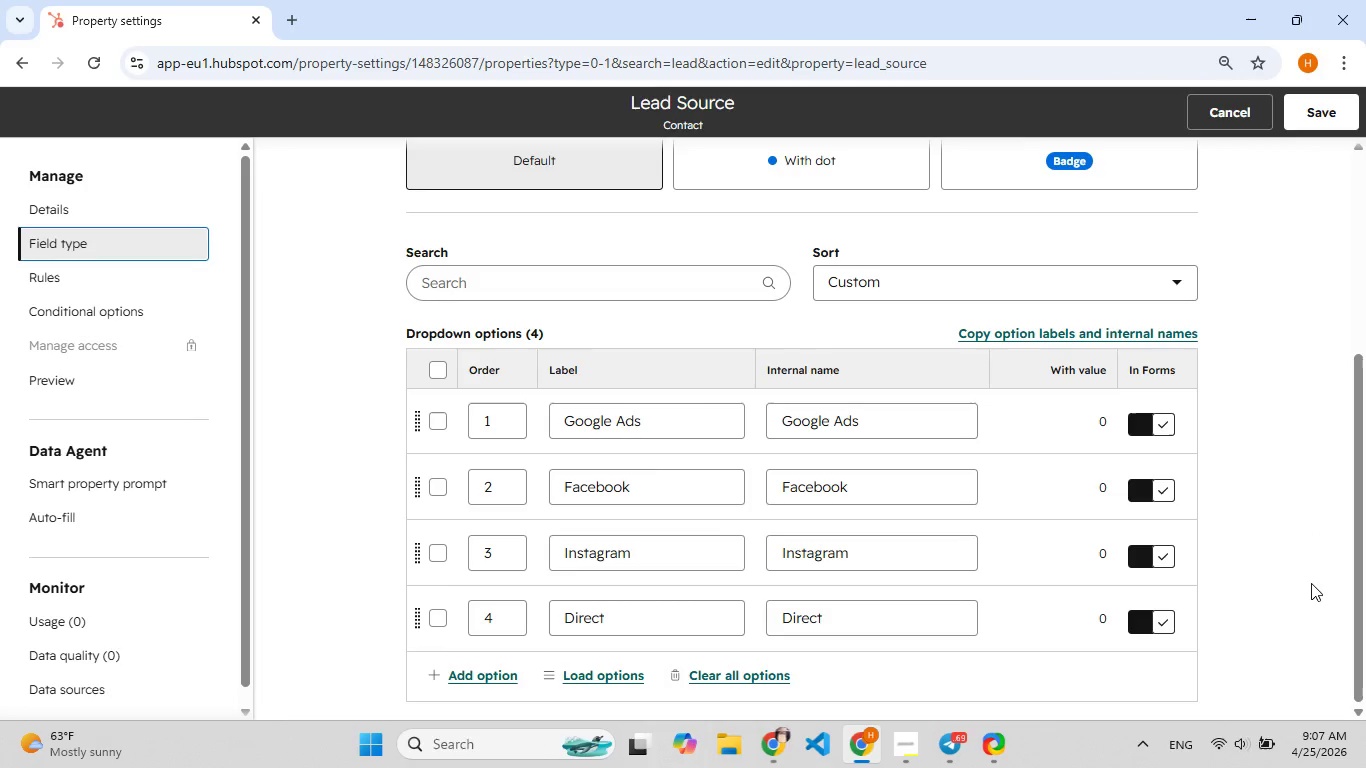 
left_click([1217, 502])
 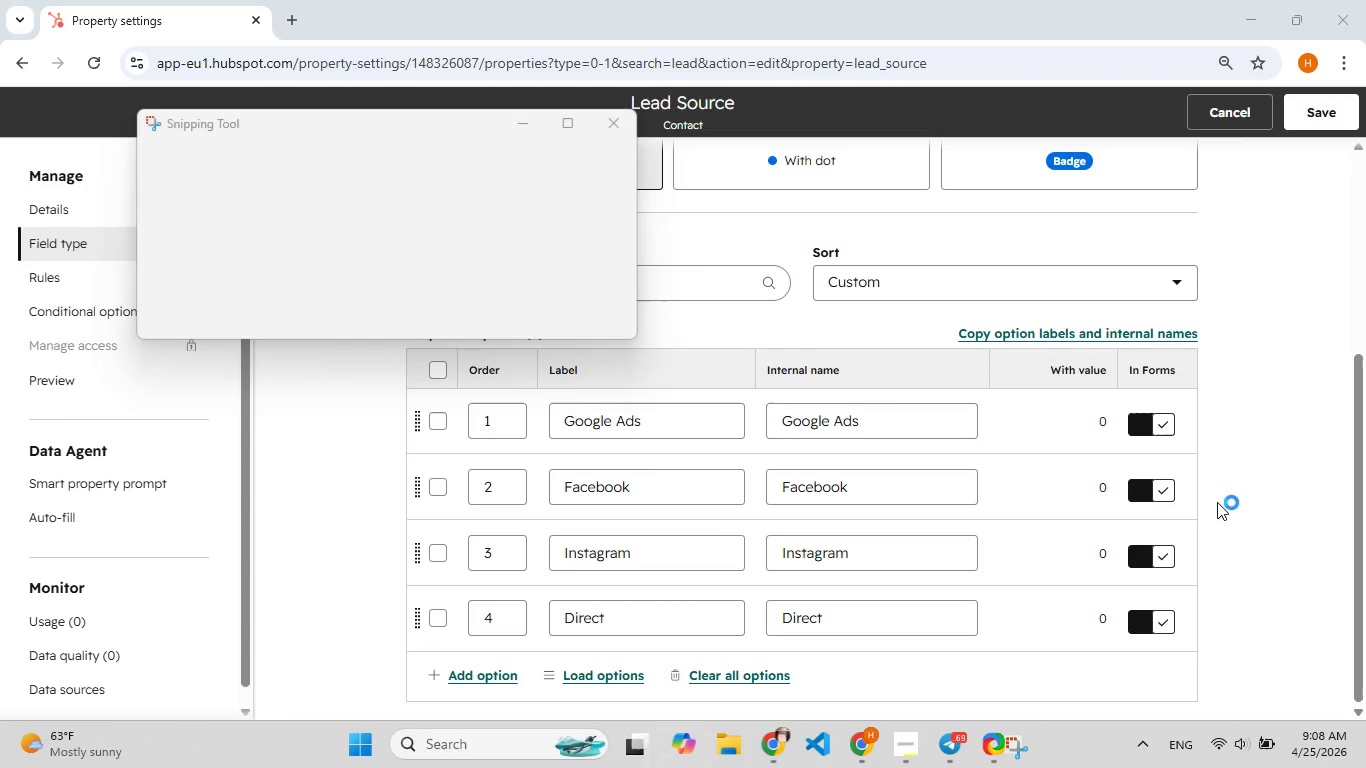 
mouse_move([599, 128])
 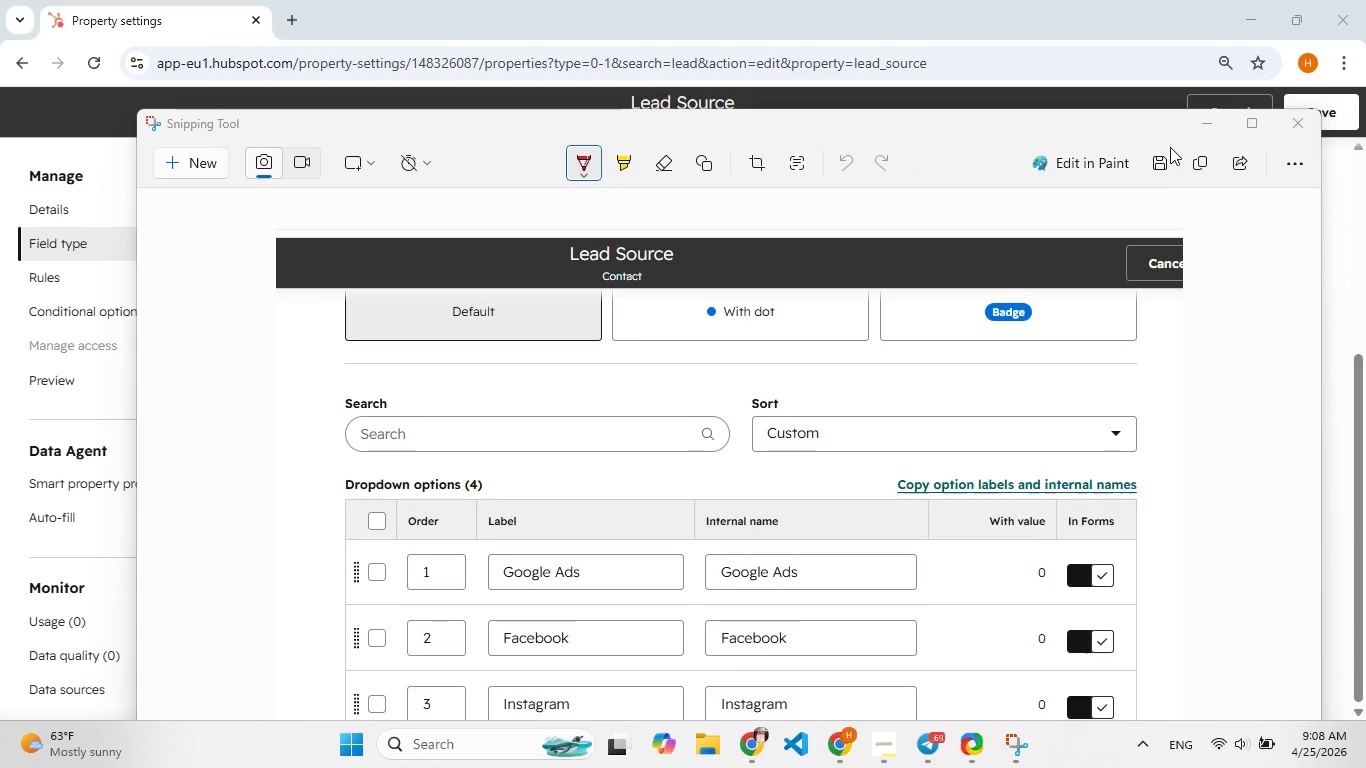 
left_click([1154, 163])
 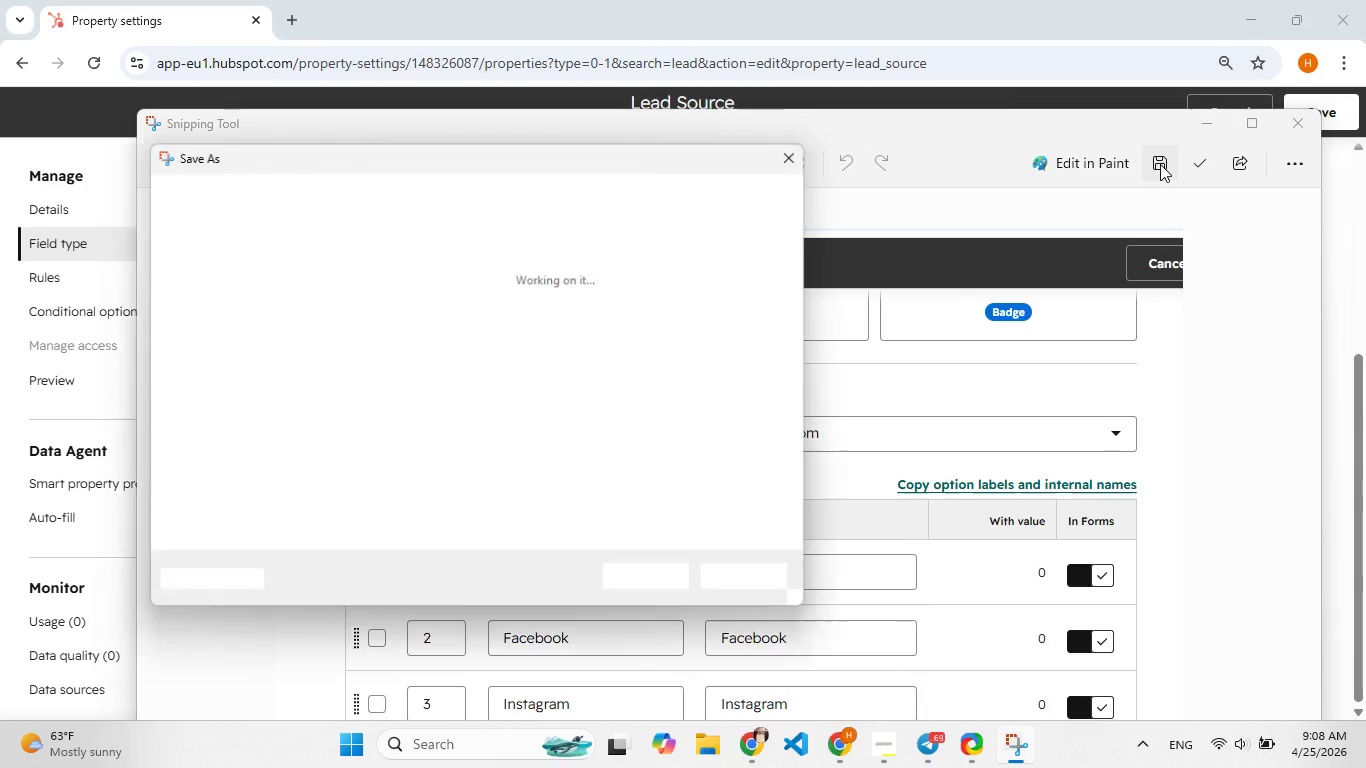 
wait(5.47)
 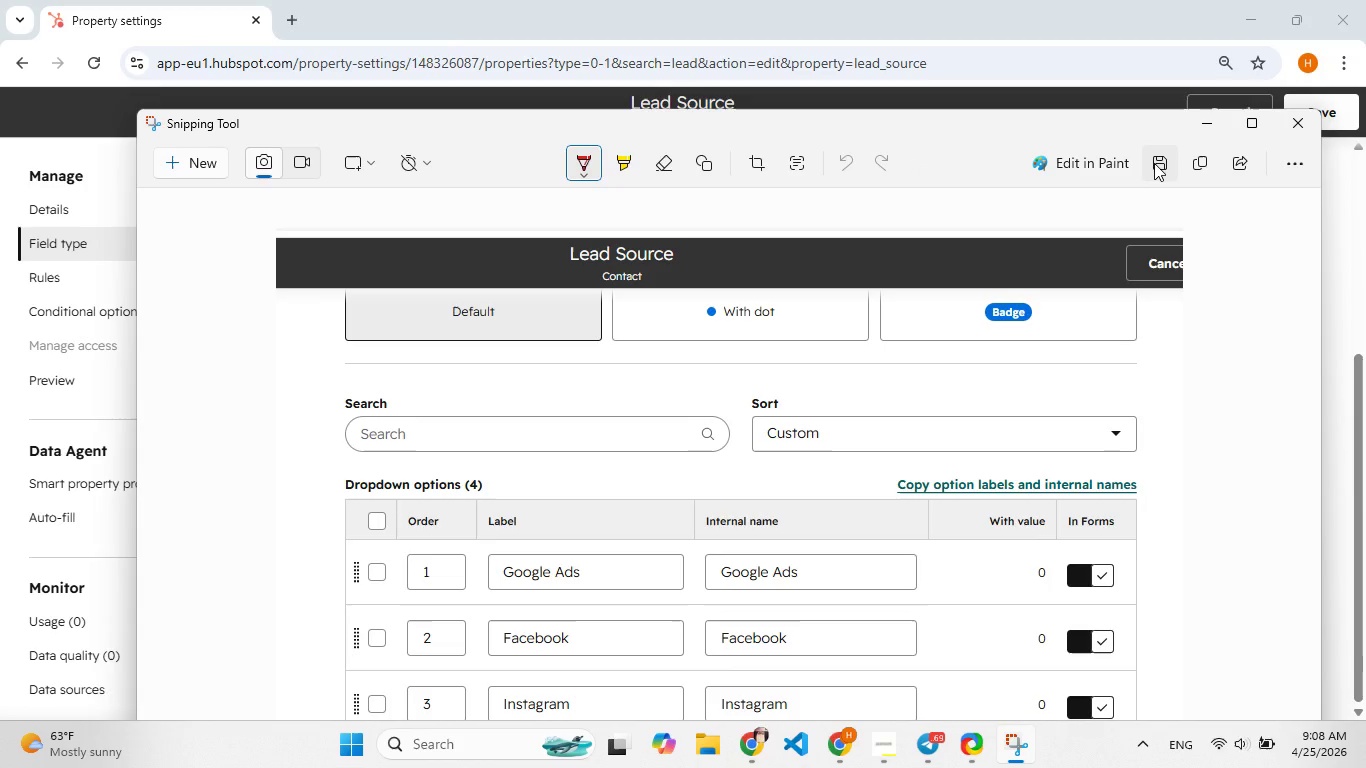 
type(lead_drop_down_button)
 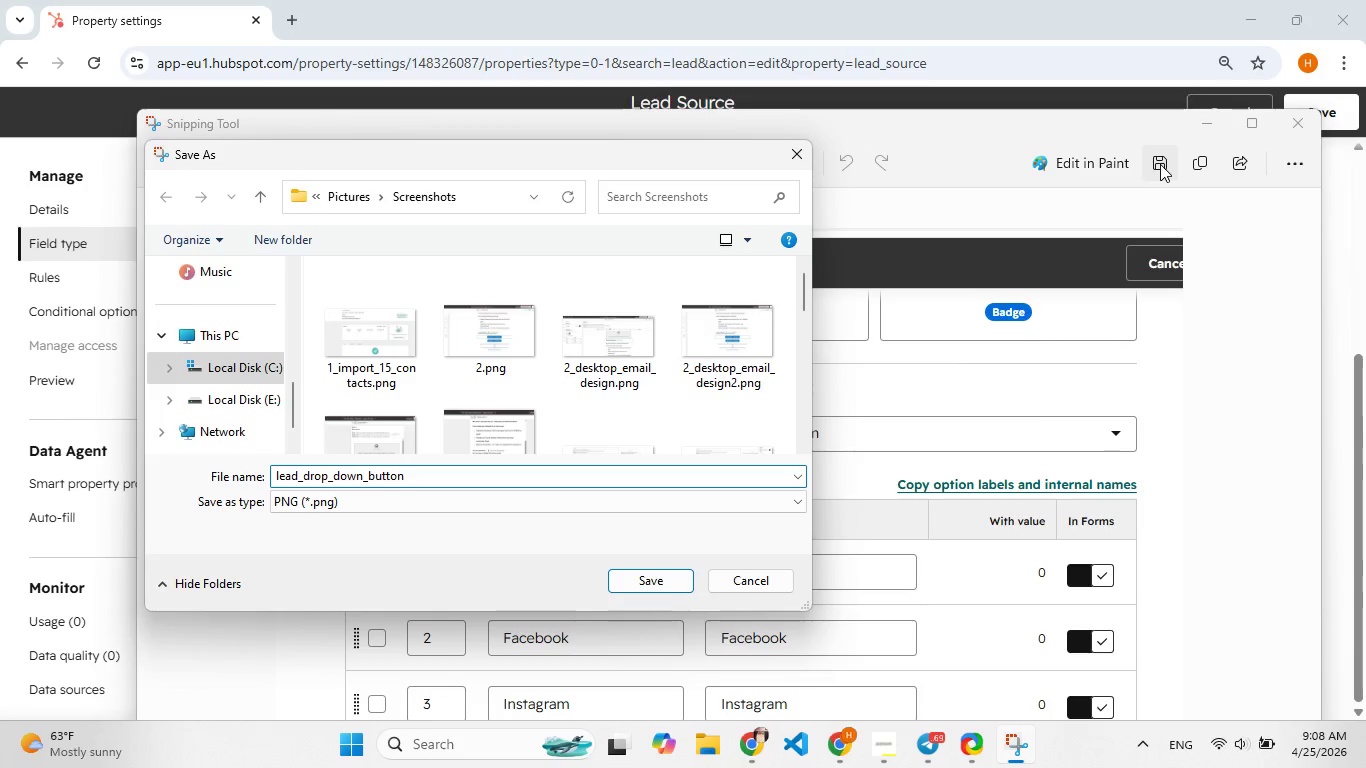 
left_click([651, 573])
 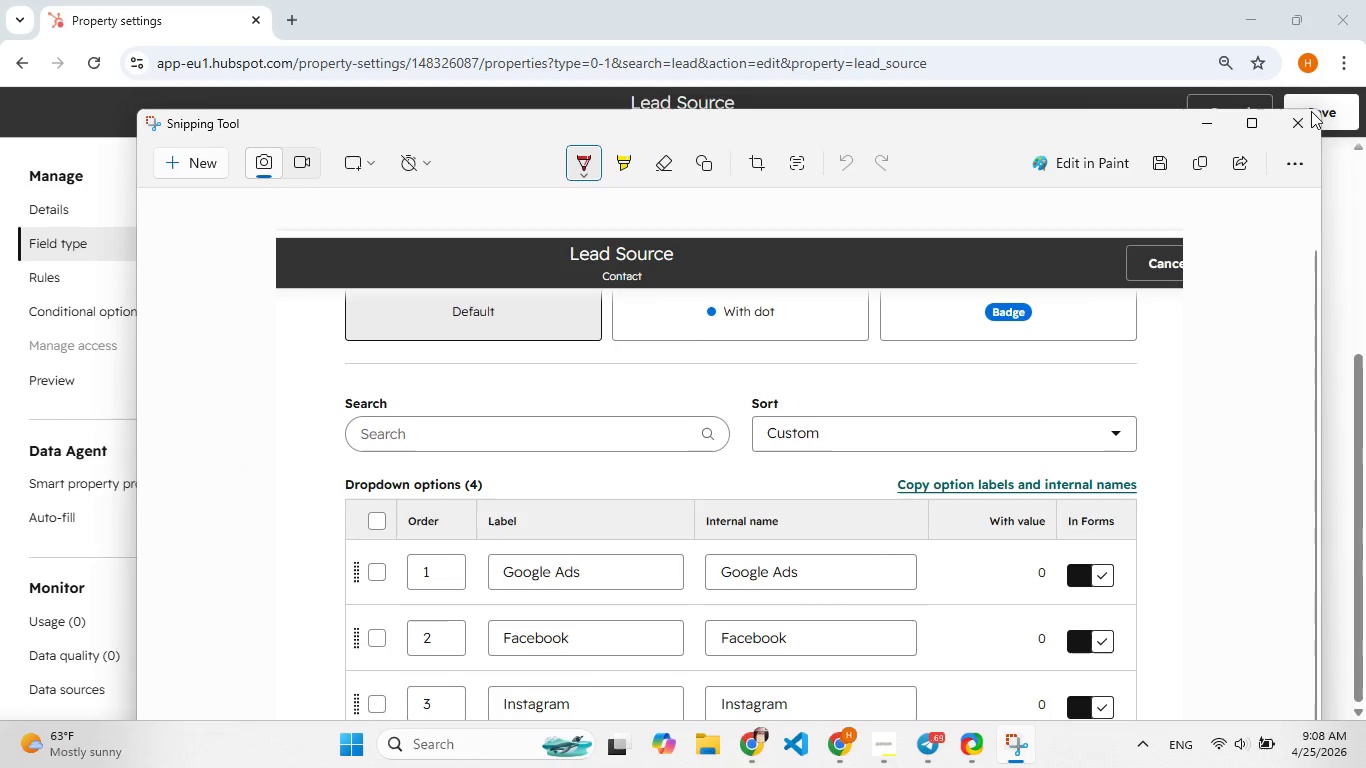 
left_click([1296, 121])
 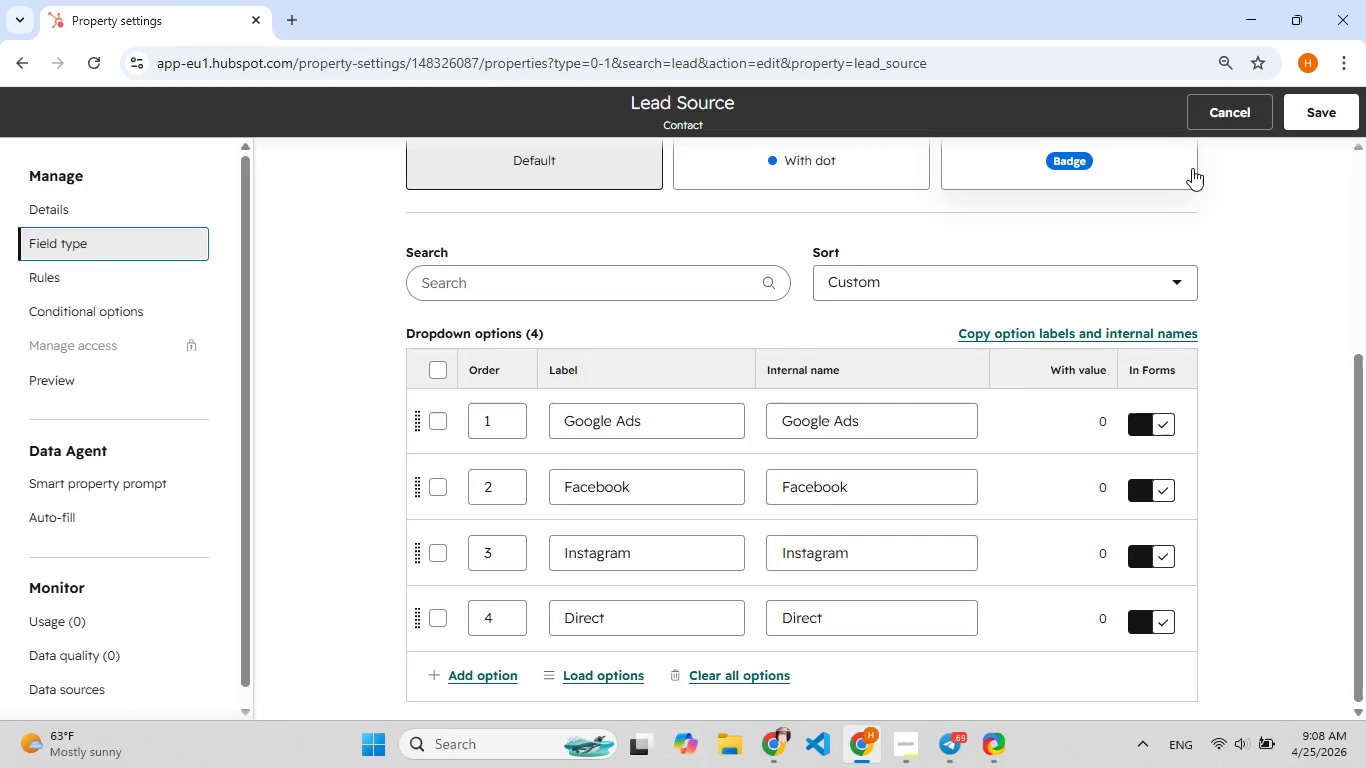 
left_click([1310, 120])
 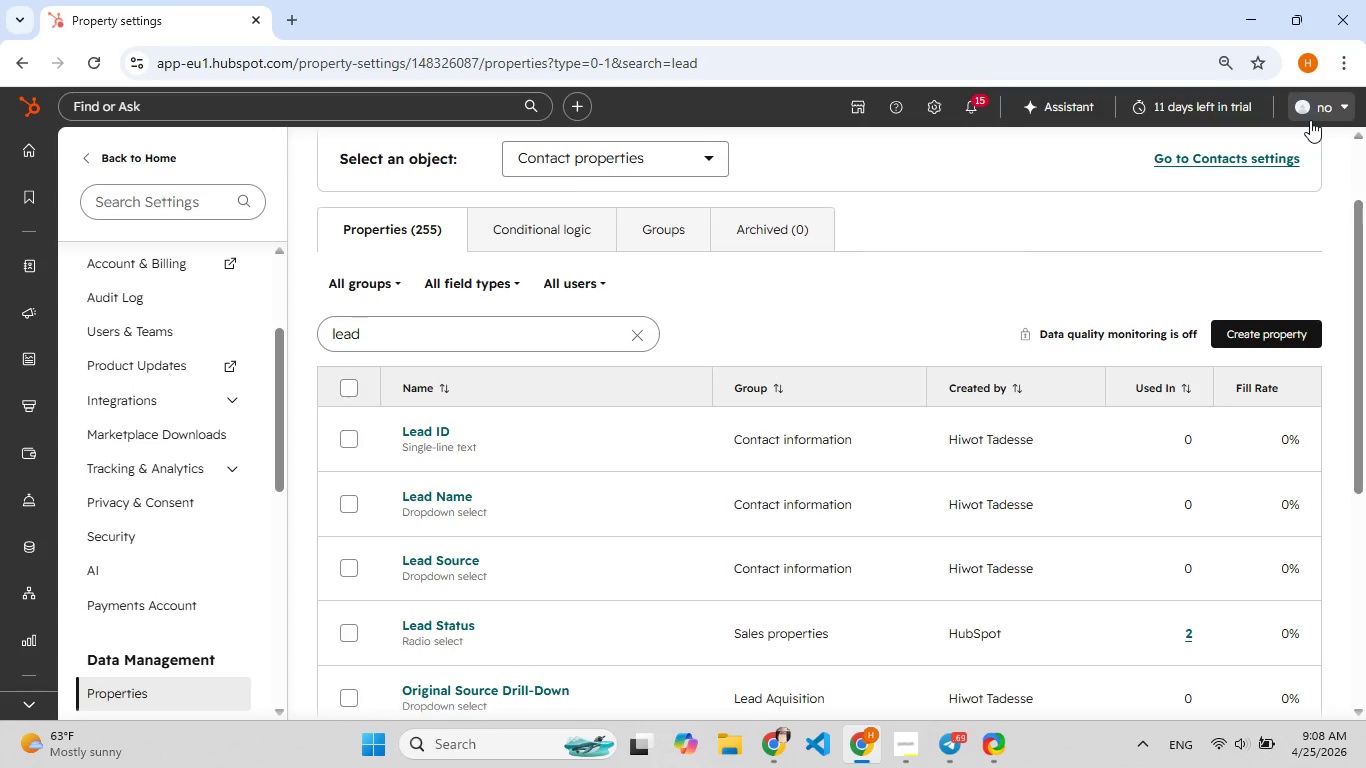 
wait(29.02)
 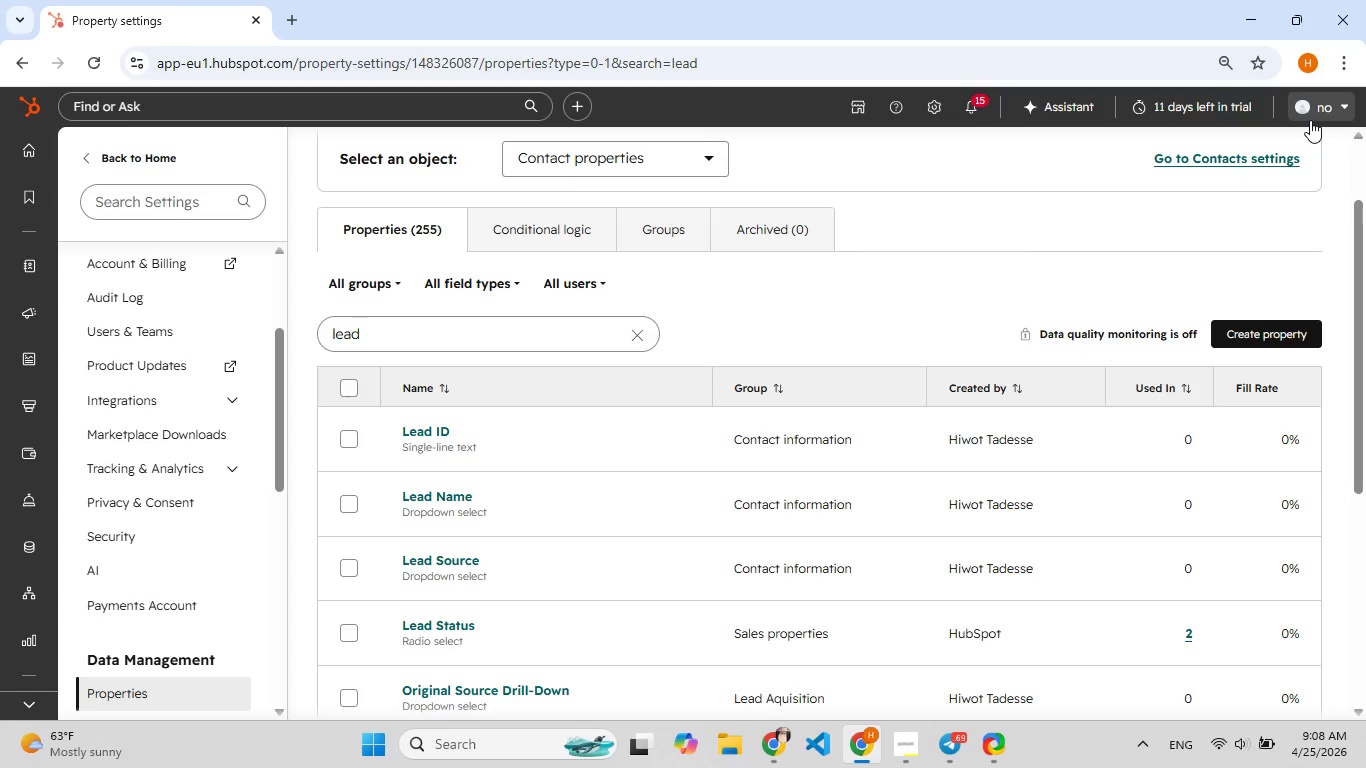 
key(F9)
 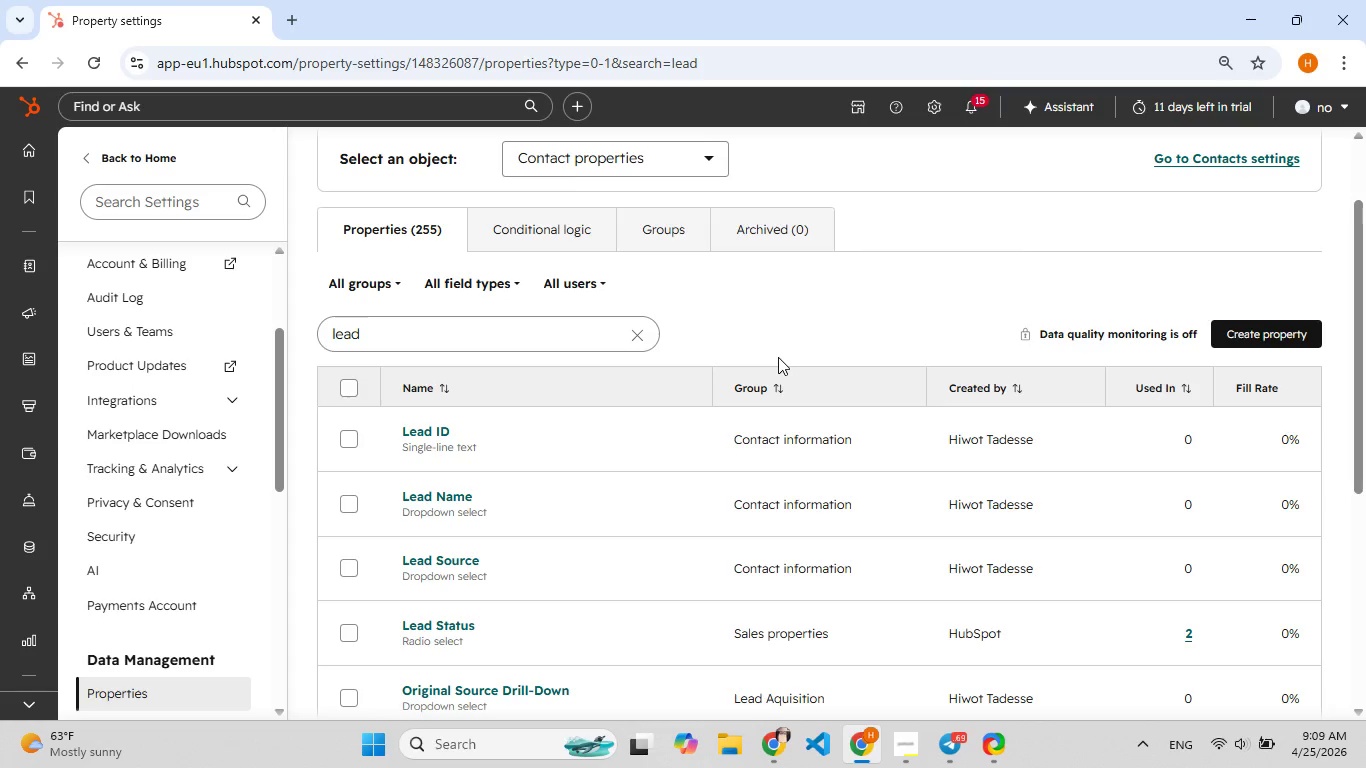 
key(Backspace)
 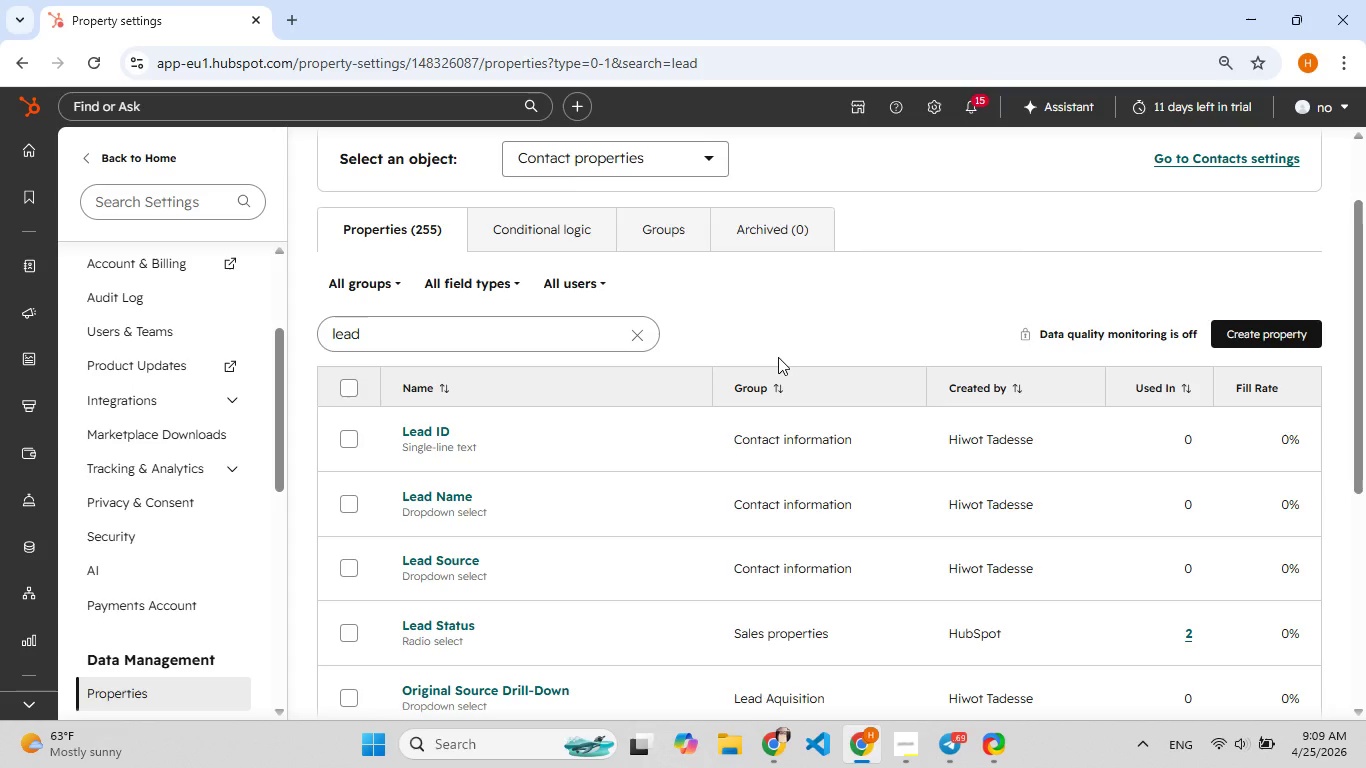 
key(F9)
 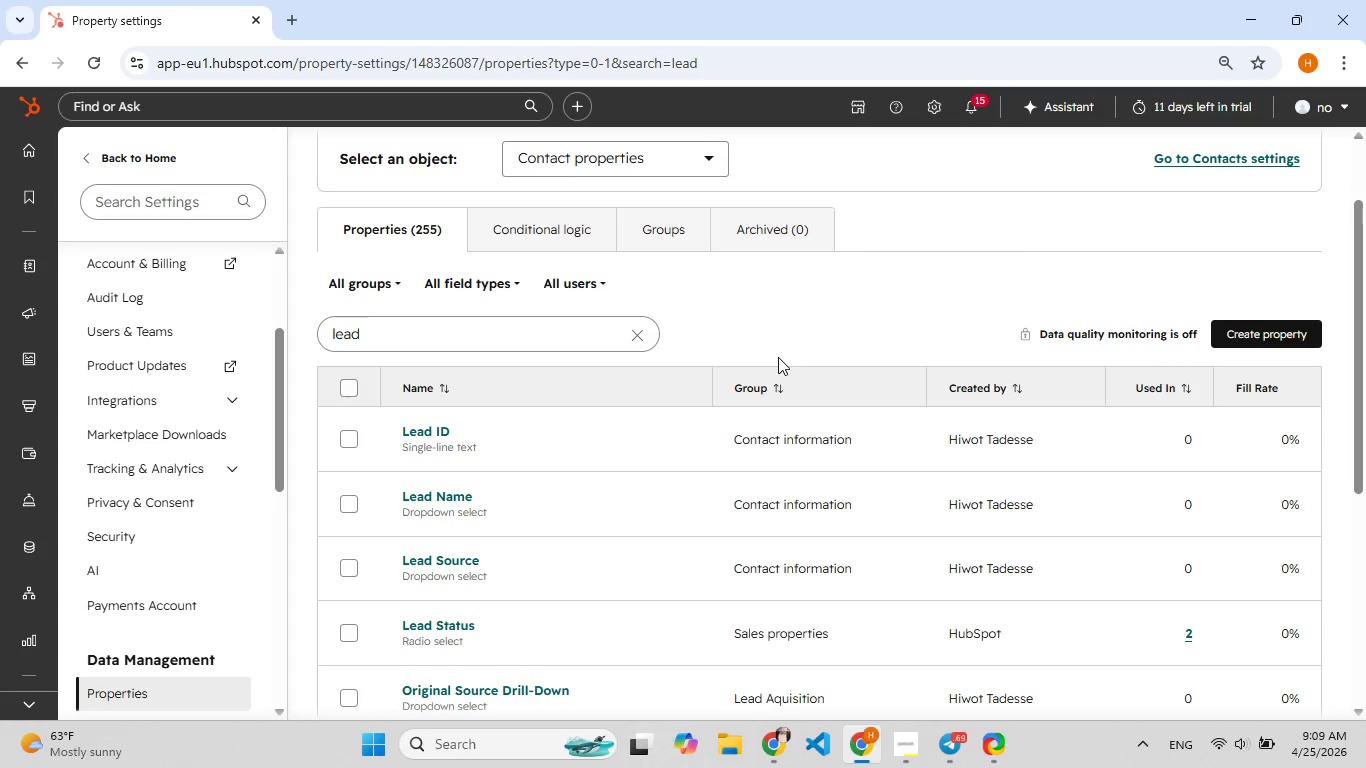 
key(Backspace)
 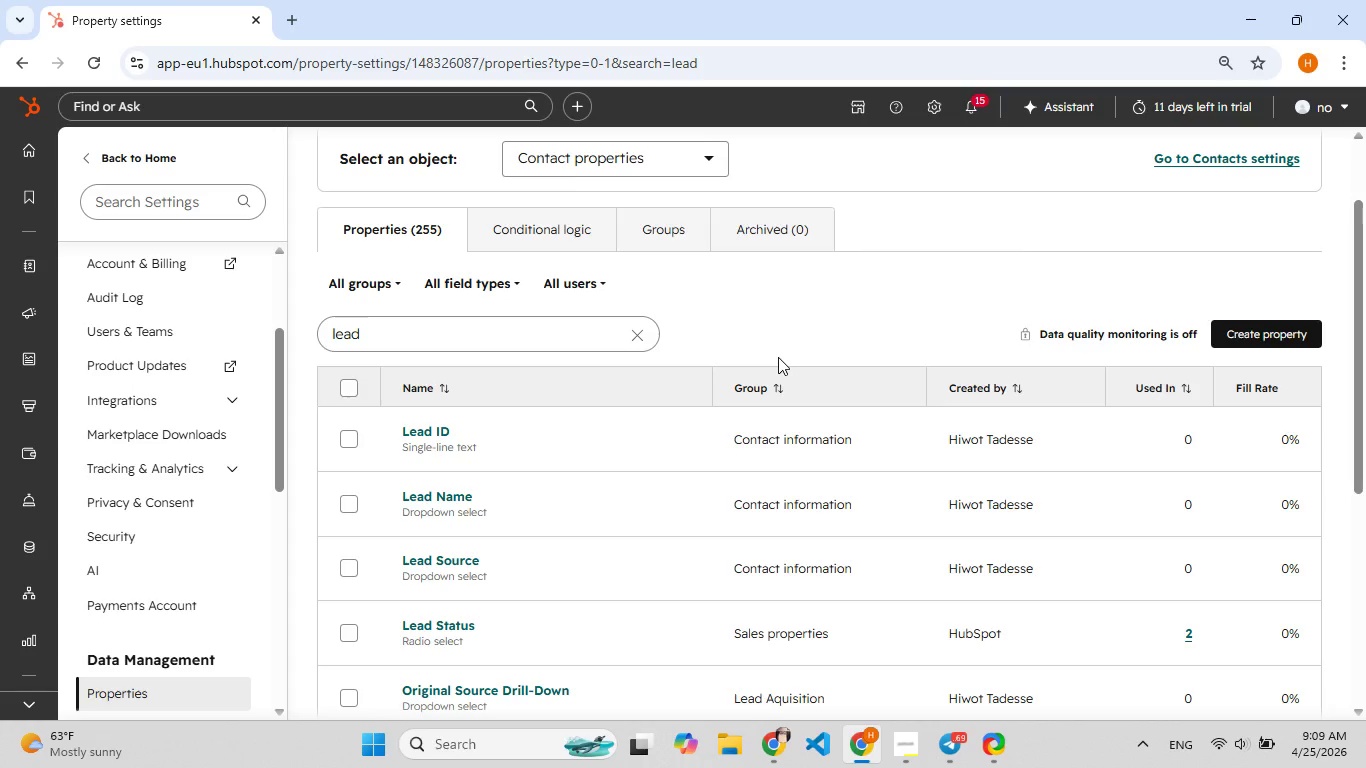 
key(F9)
 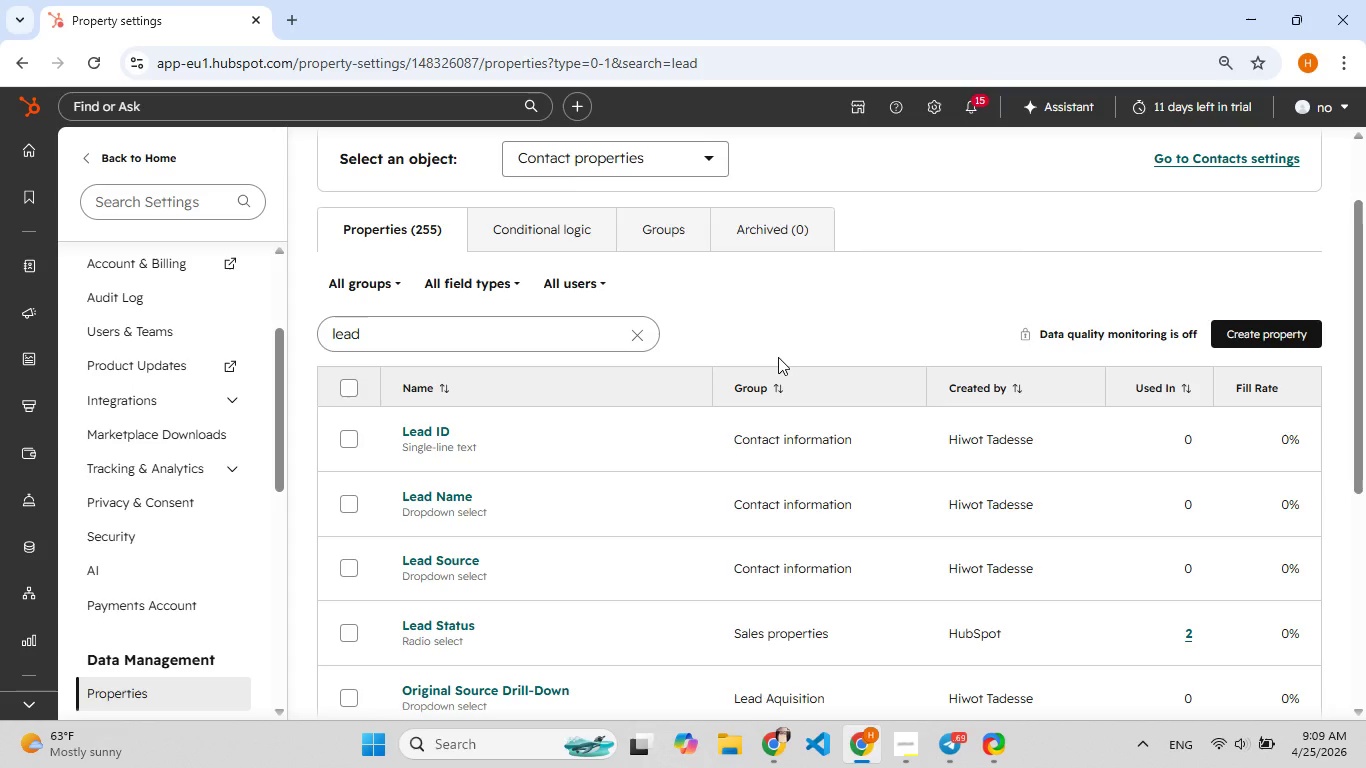 
key(Backspace)
 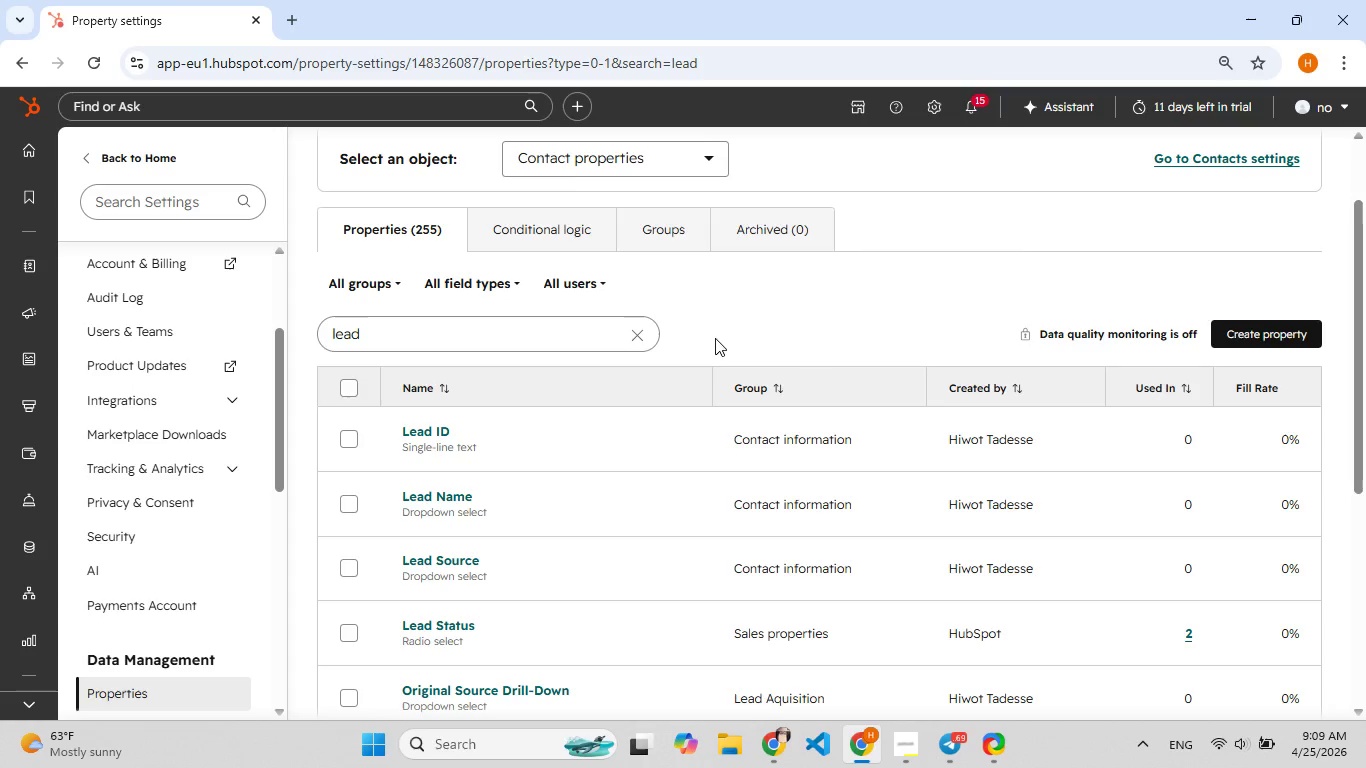 
key(F9)
 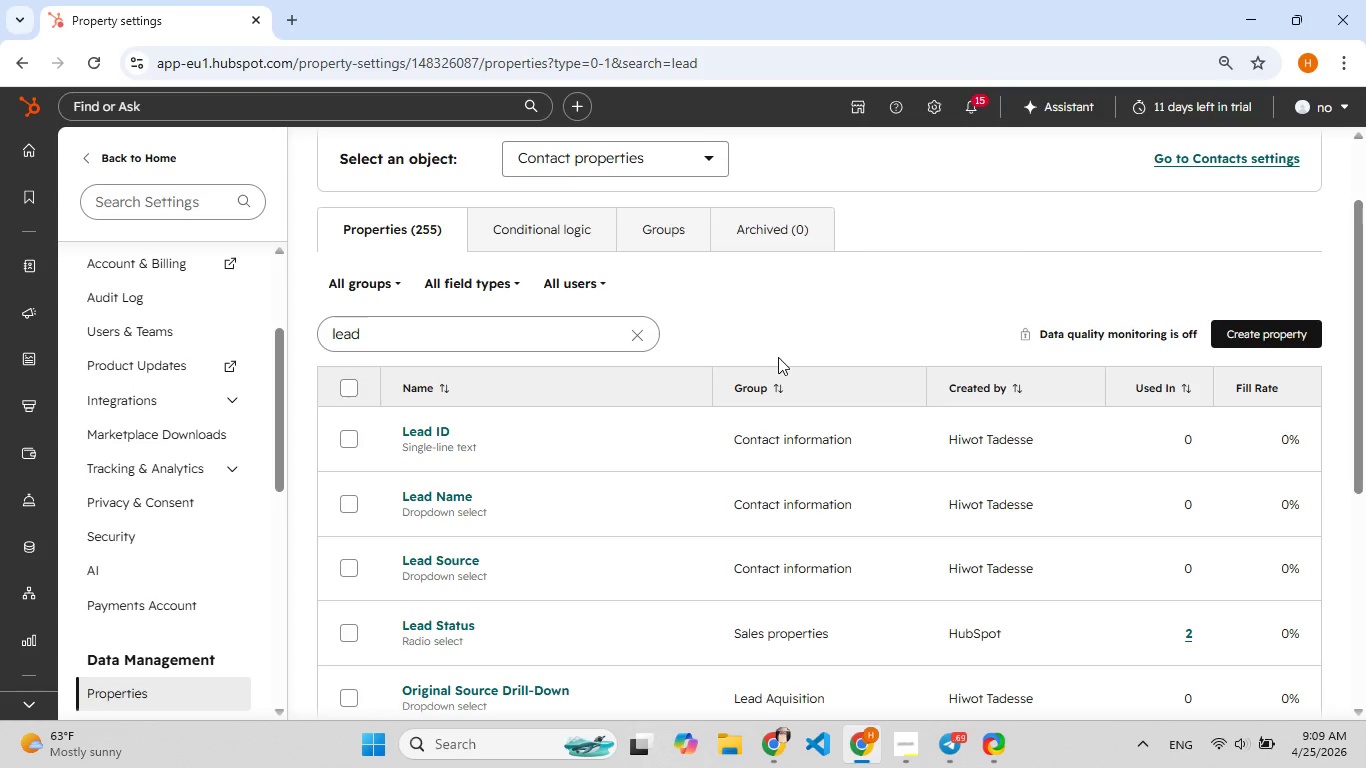 
key(Backspace)
 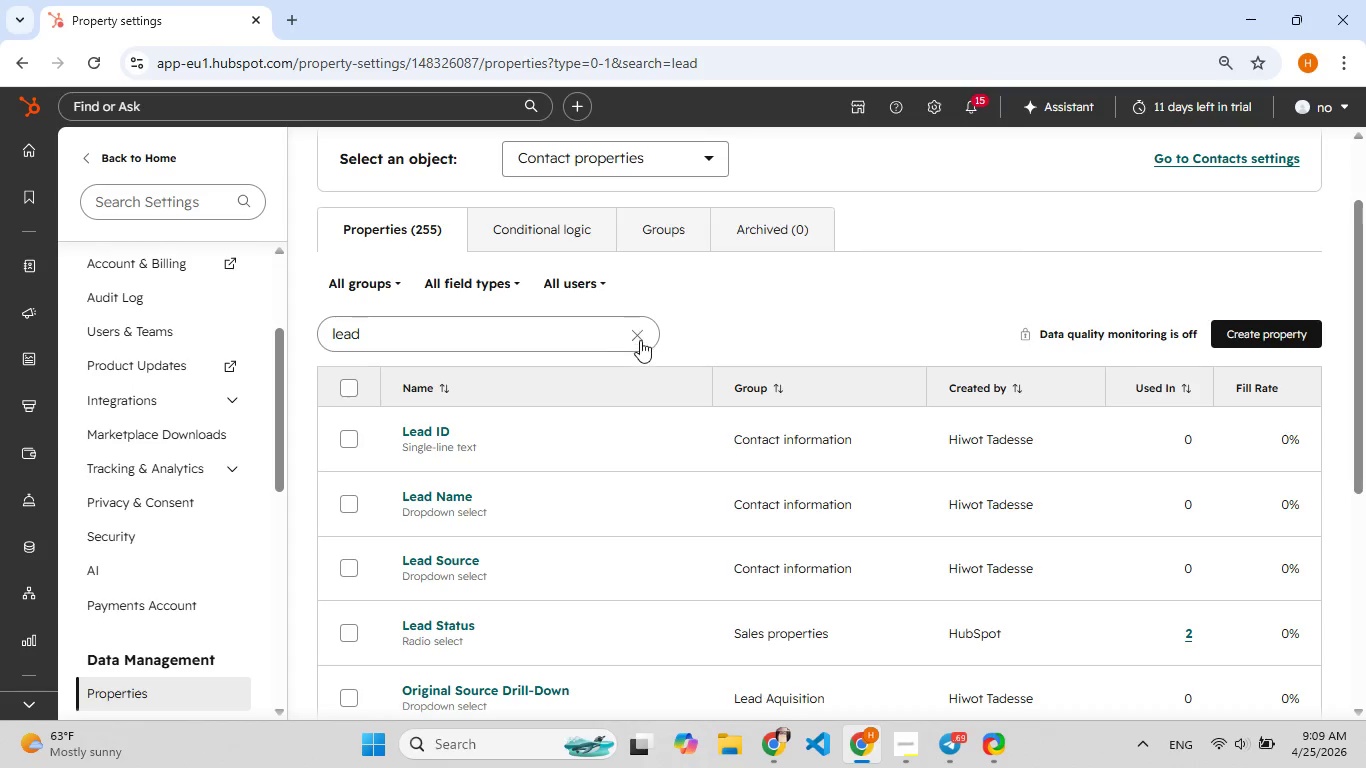 
left_click([640, 340])
 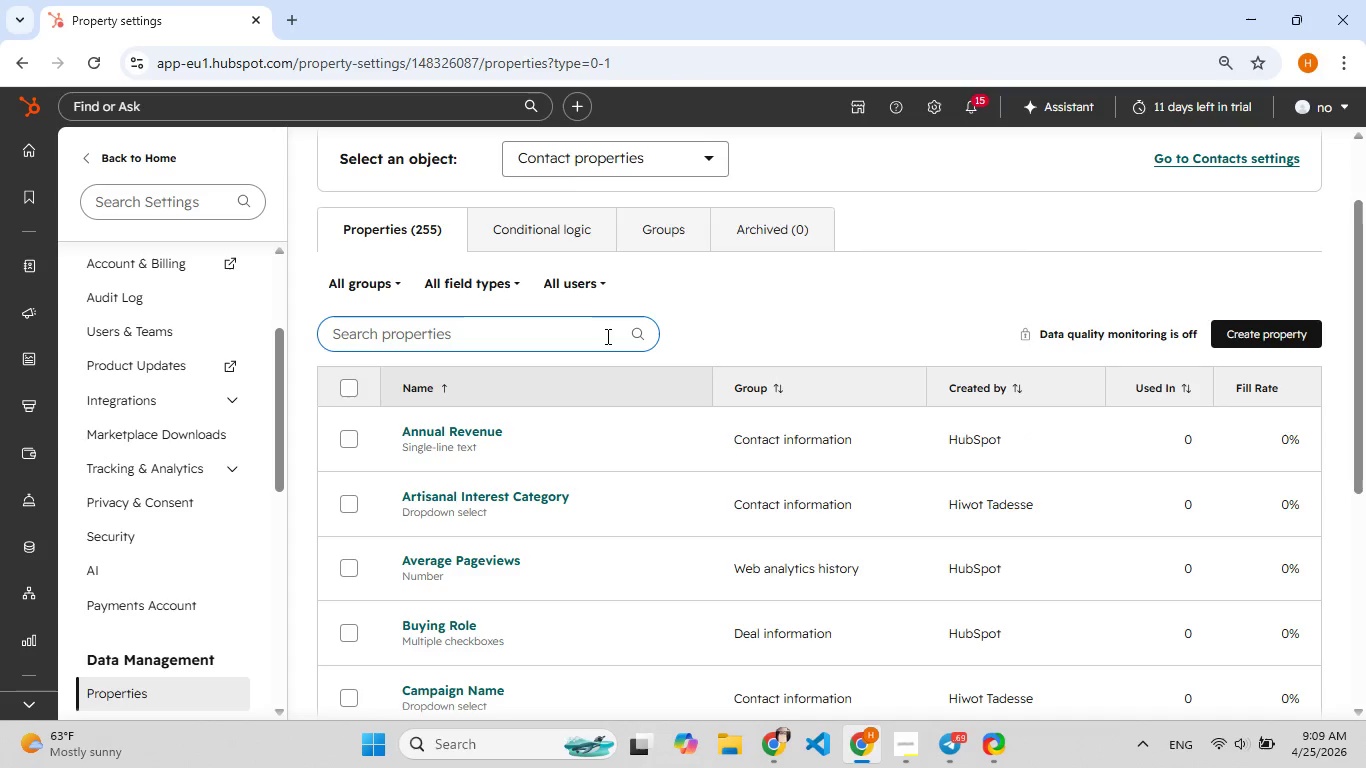 
type(order[F9])
key(Backspace)
key(Backspace)
type([F9][F9])
key(Backspace)
key(Backspace)
type([F9][F9])
key(Backspace)
 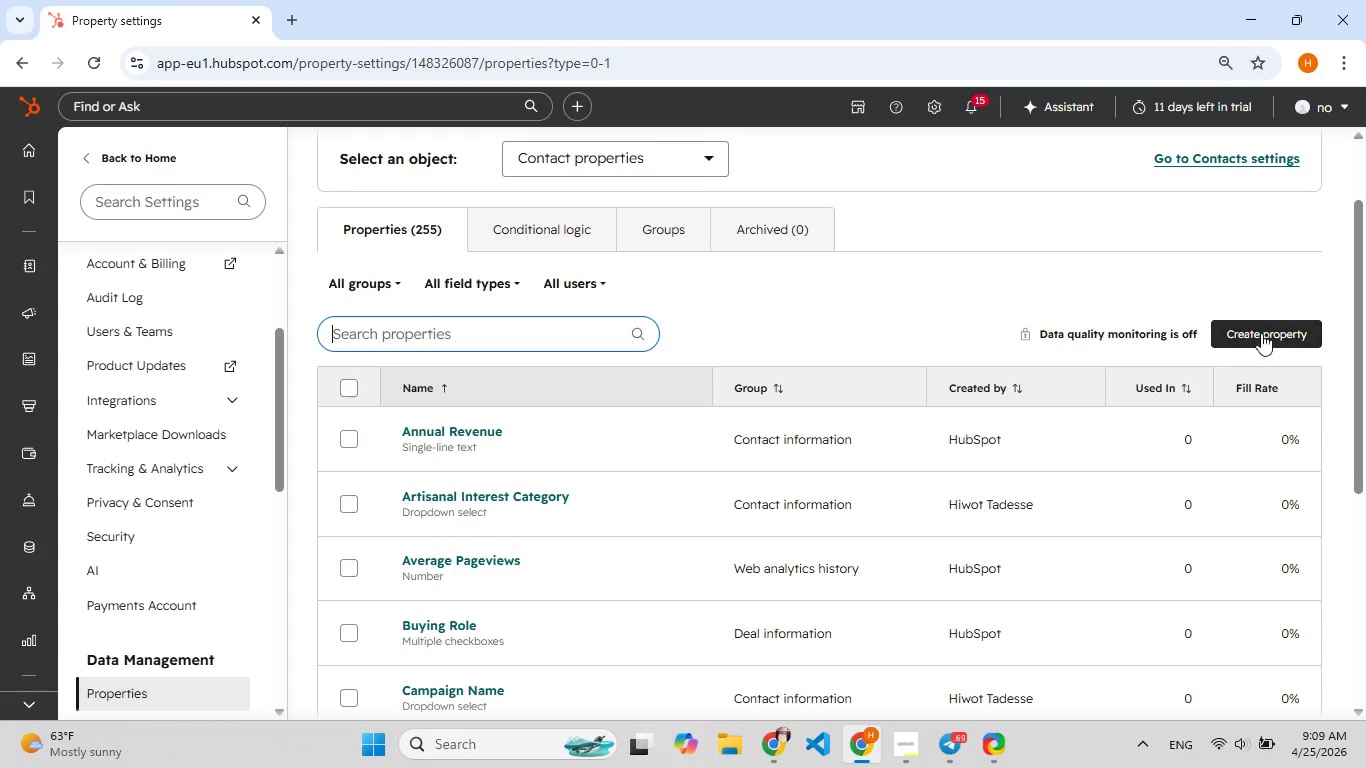 
left_click([1261, 330])
 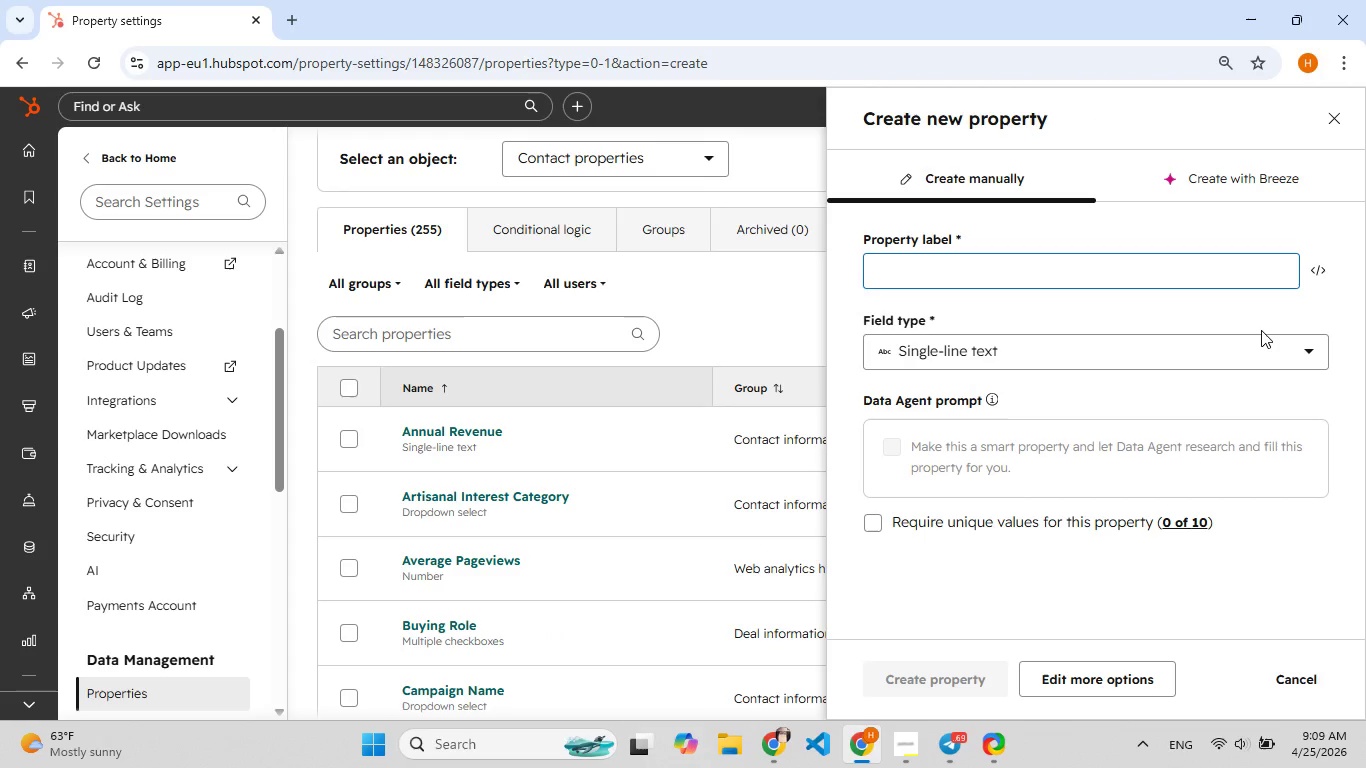 
type(Order)
 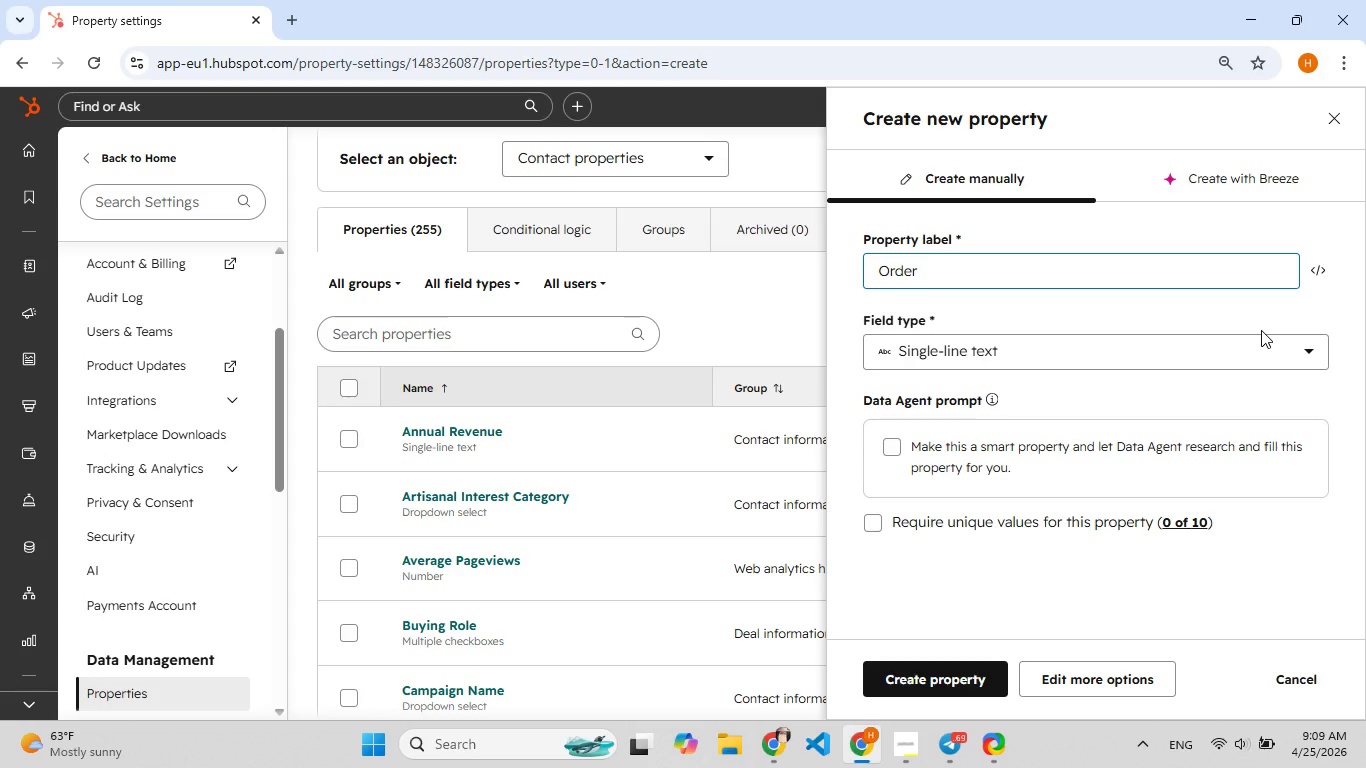 
type( Value)
 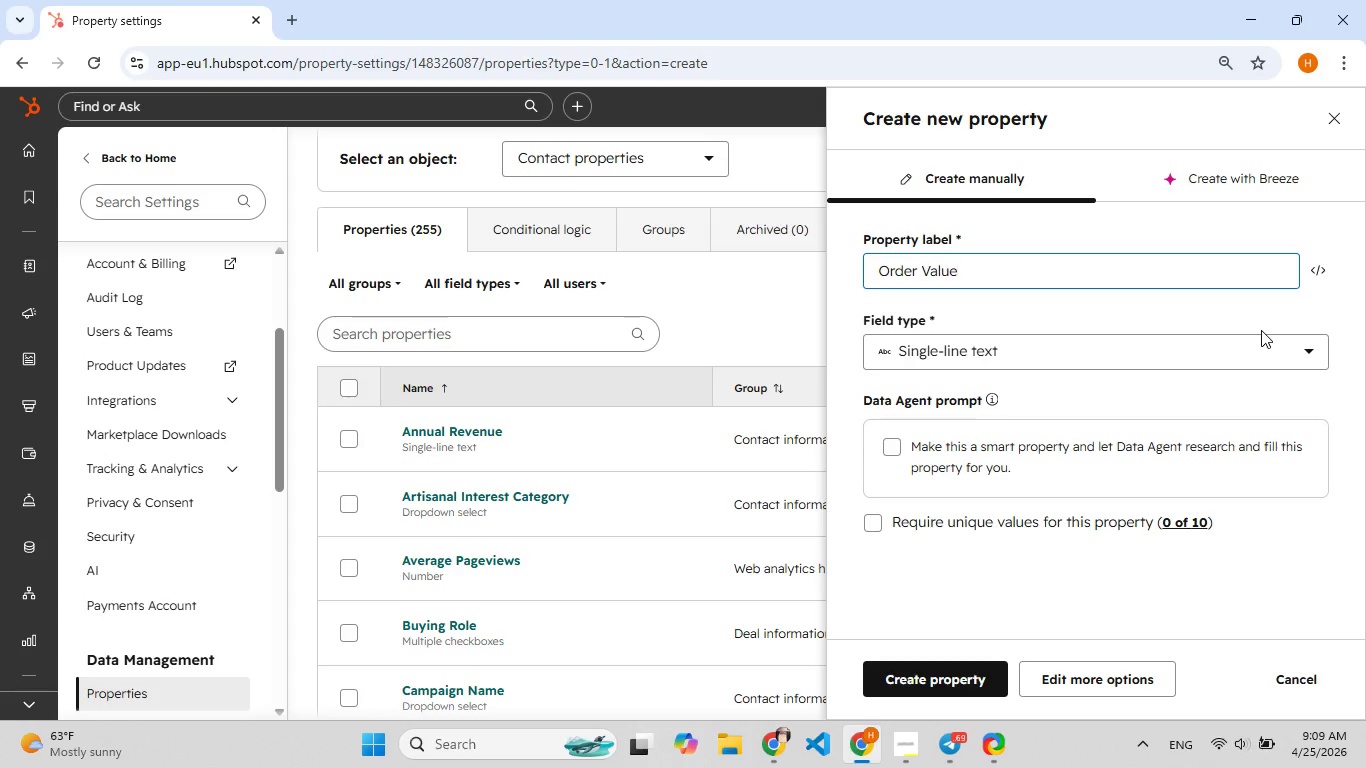 
wait(8.2)
 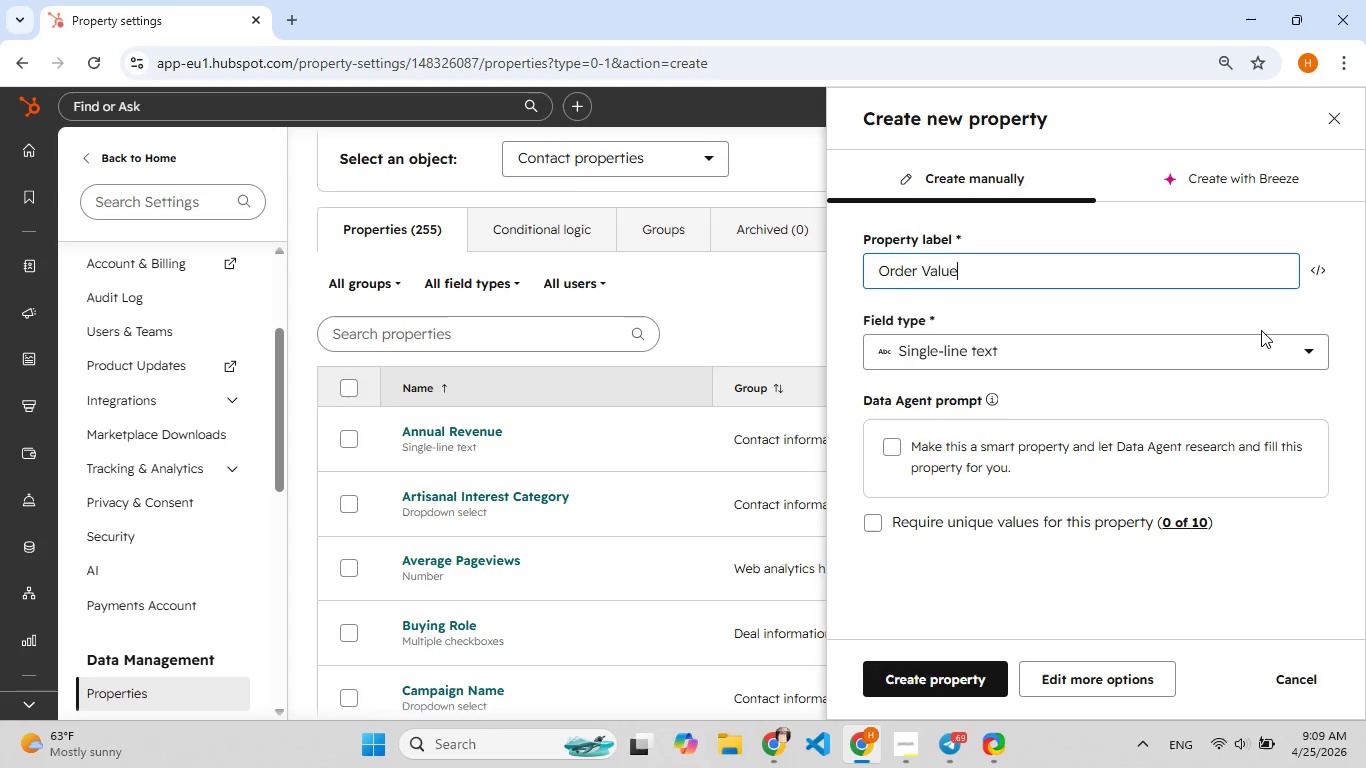 
left_click([1093, 672])
 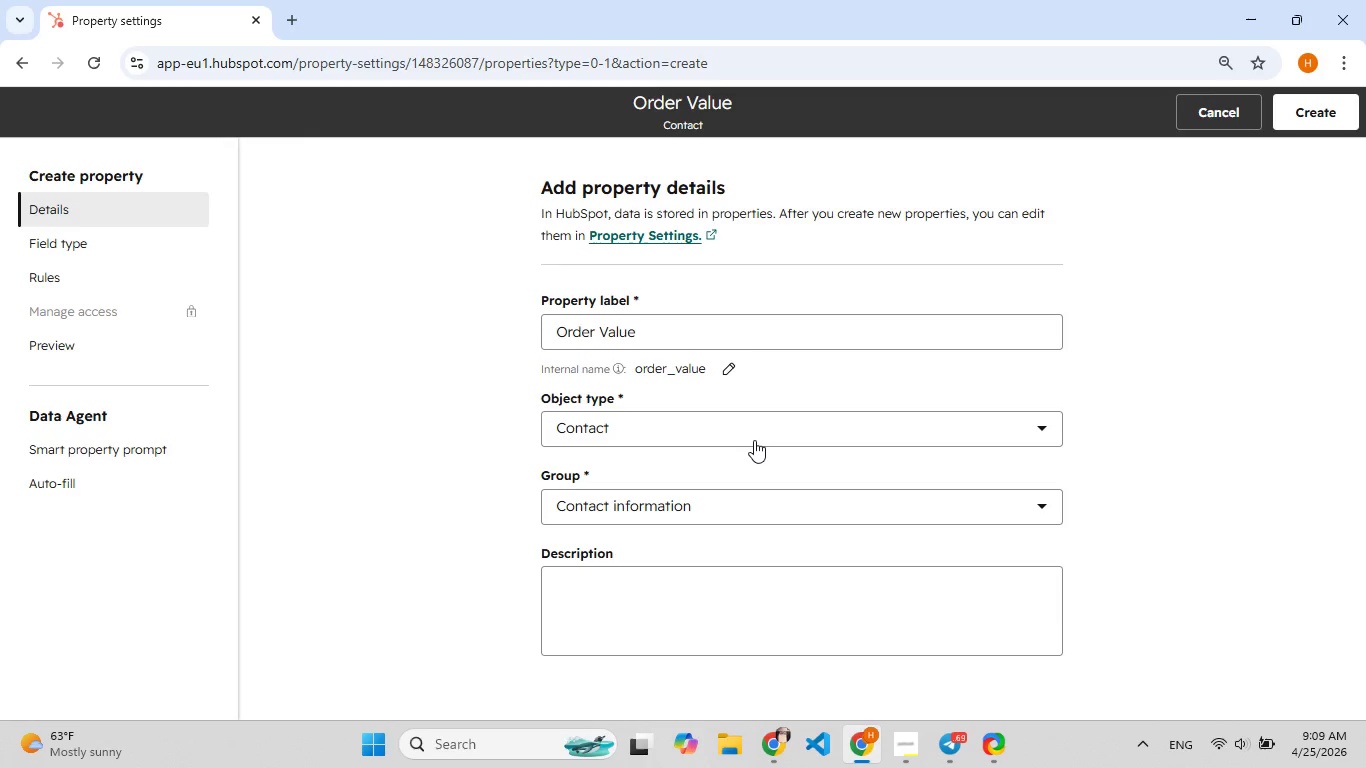 
wait(6.66)
 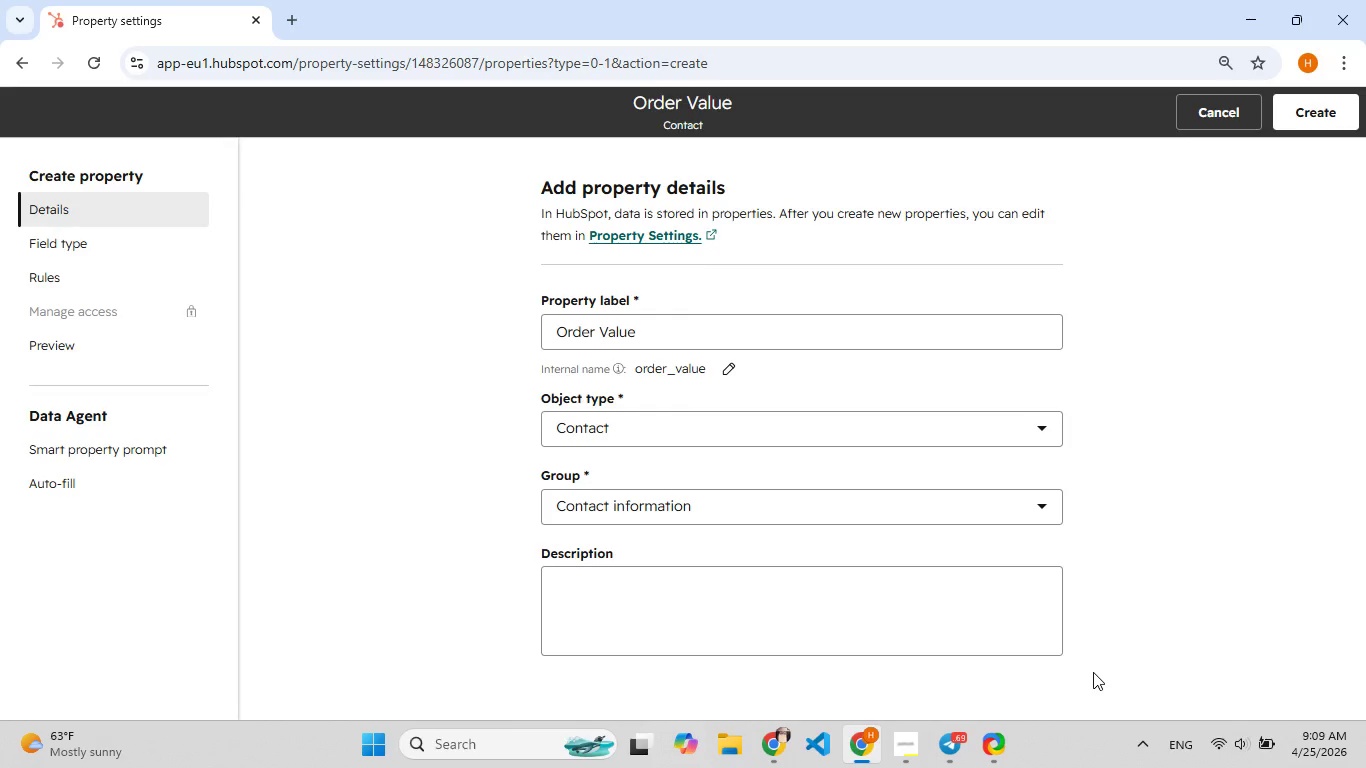 
left_click([80, 254])
 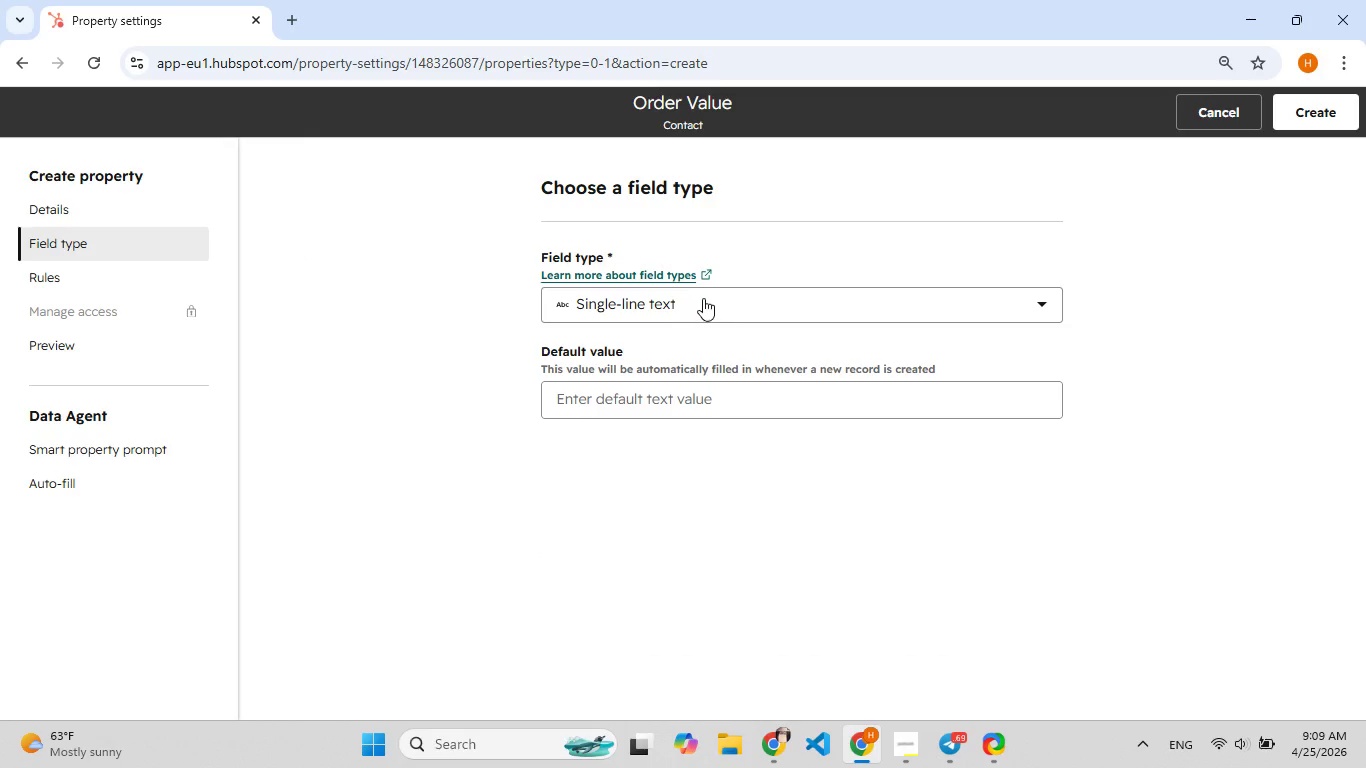 
left_click([704, 298])
 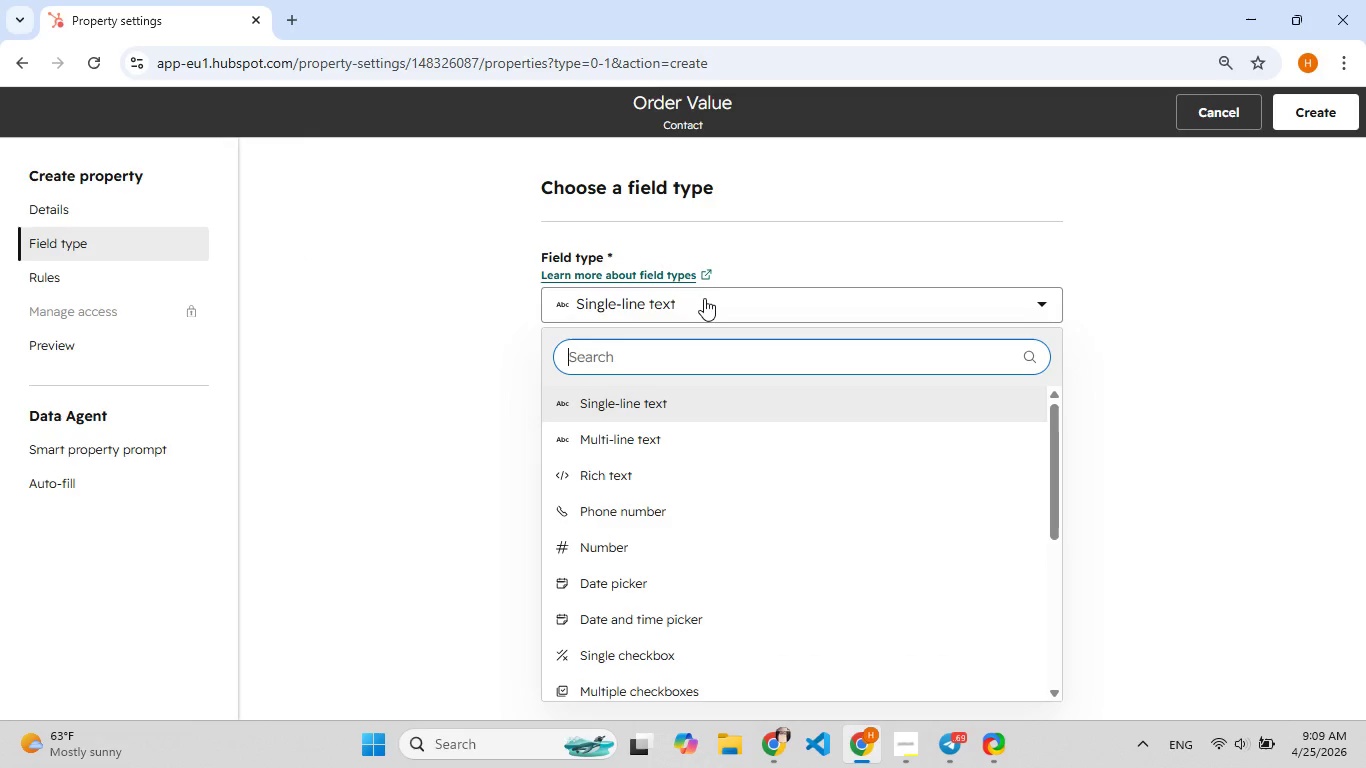 
type(num)
 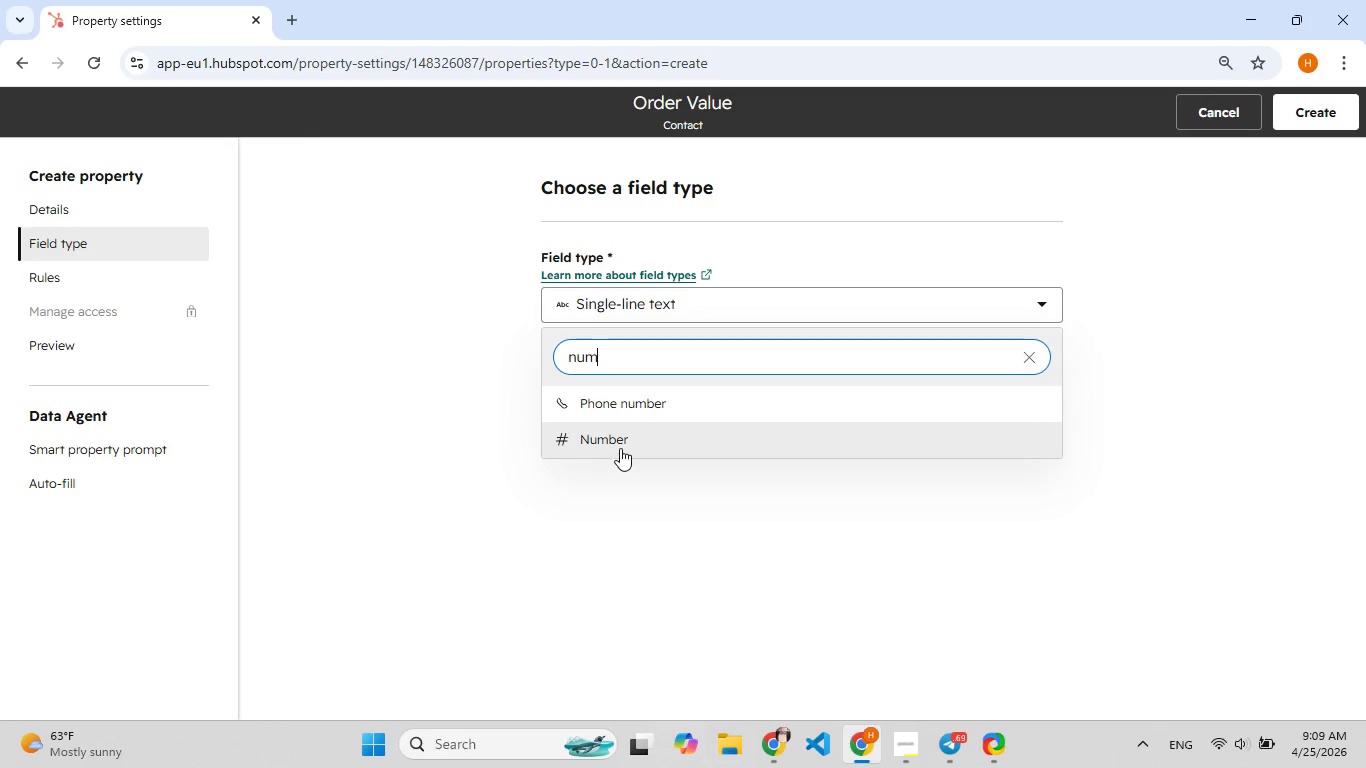 
left_click([625, 441])
 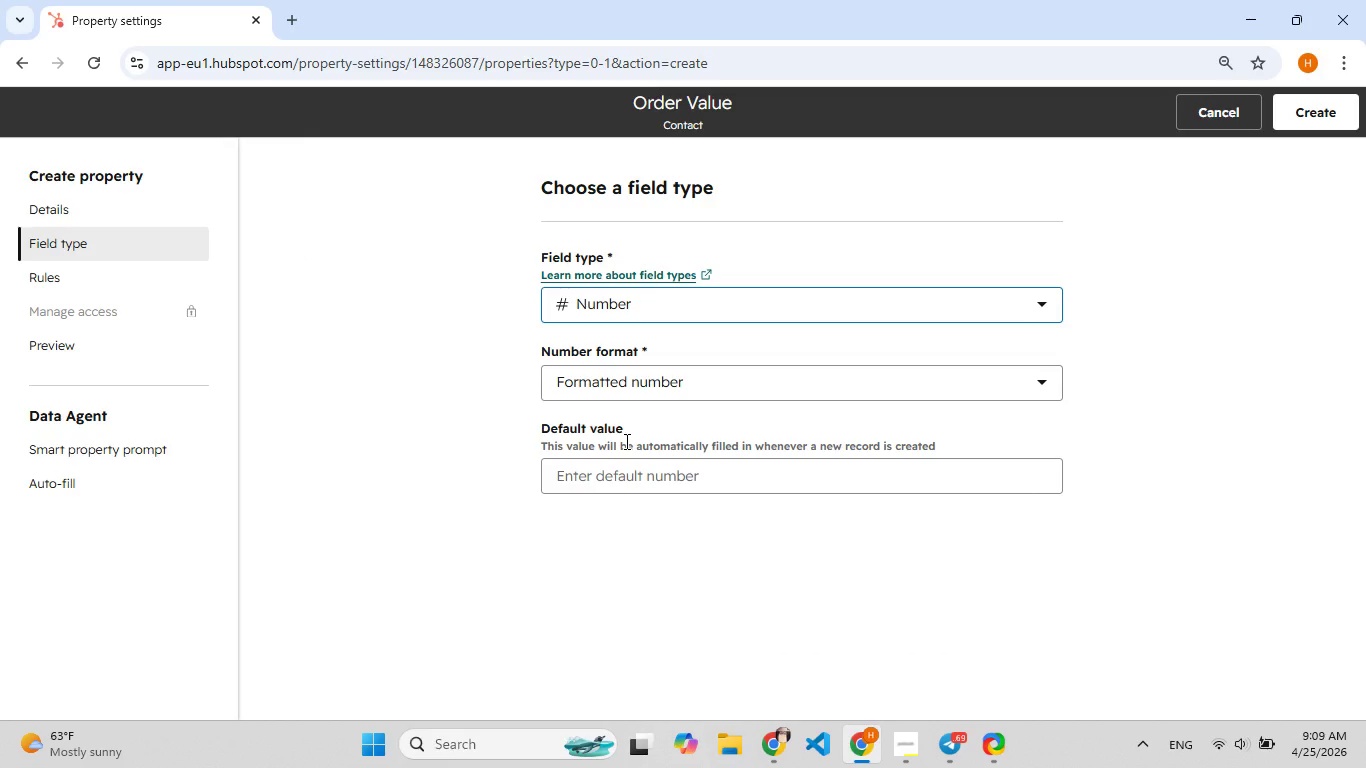 
wait(6.92)
 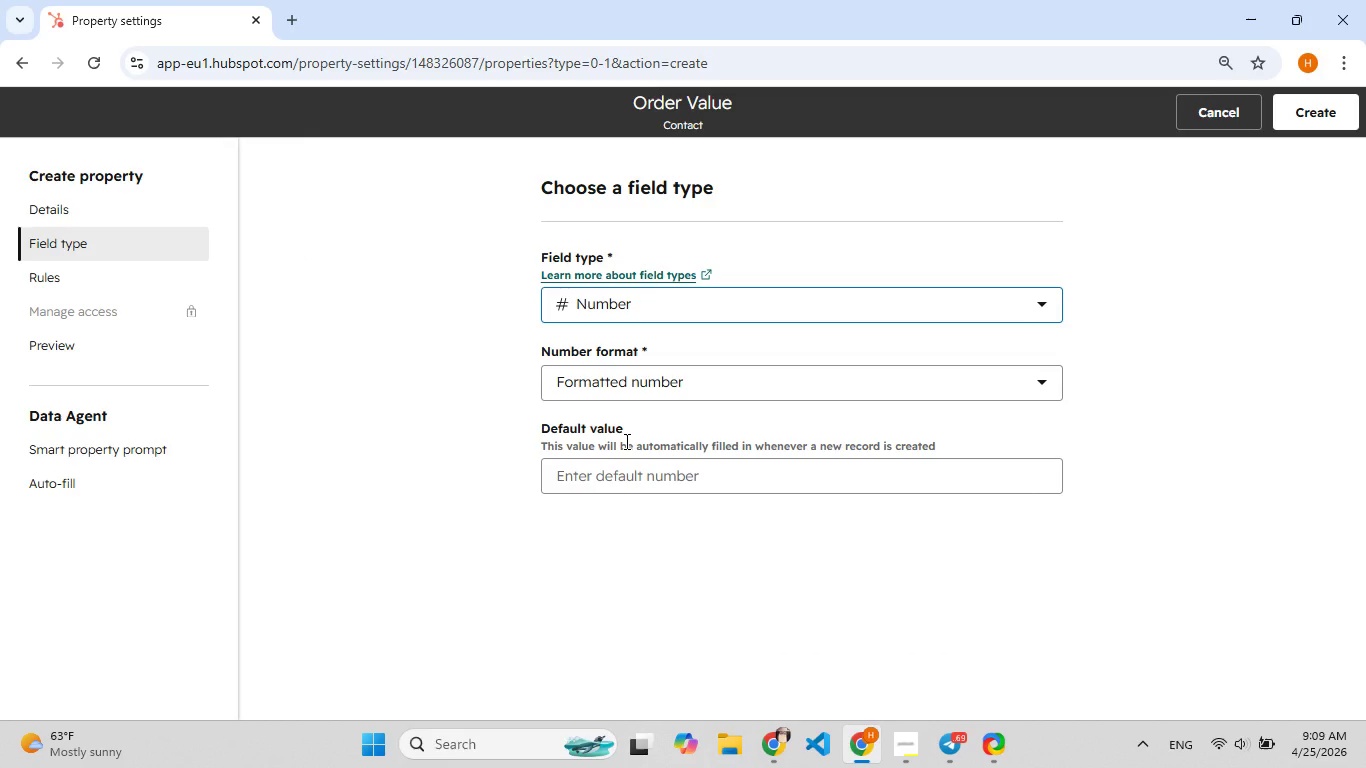 
left_click([667, 386])
 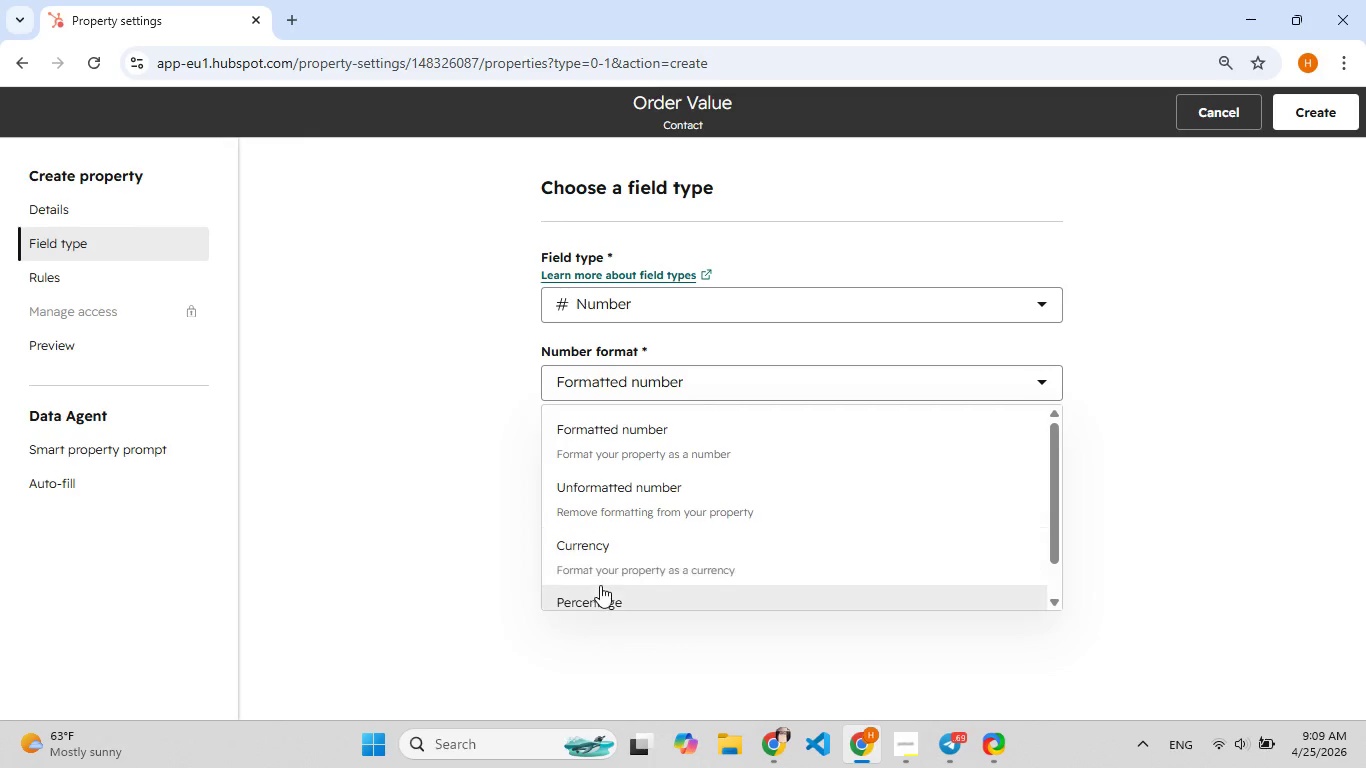 
left_click([614, 560])
 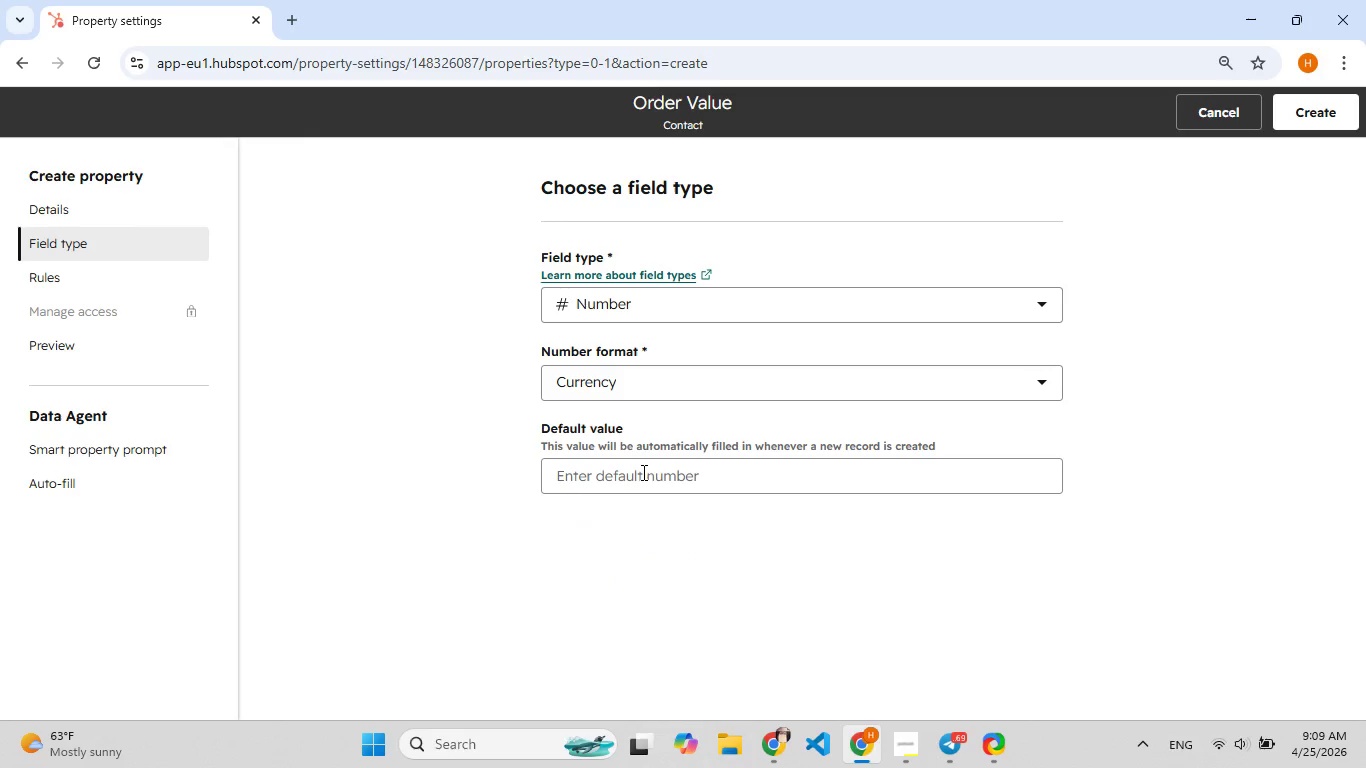 
left_click([645, 476])
 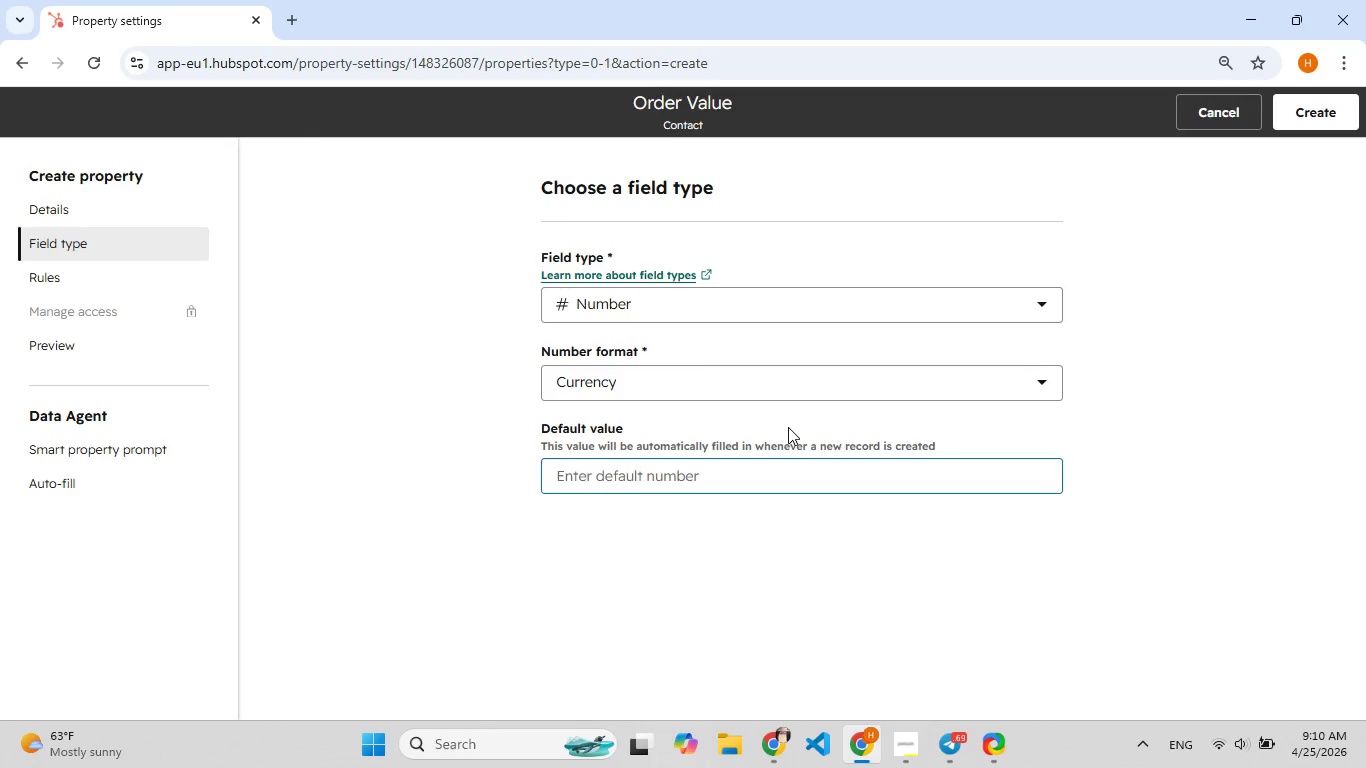 
wait(27.02)
 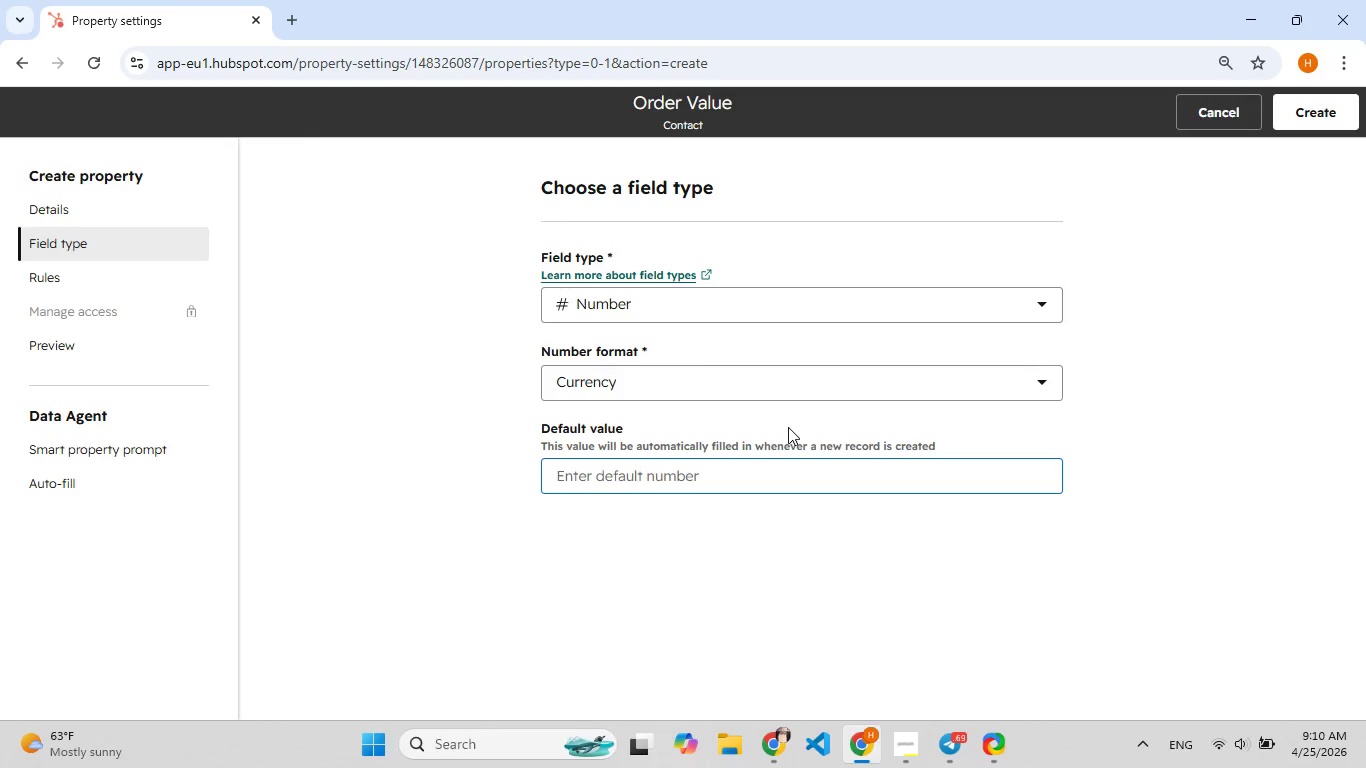 
left_click([1312, 119])
 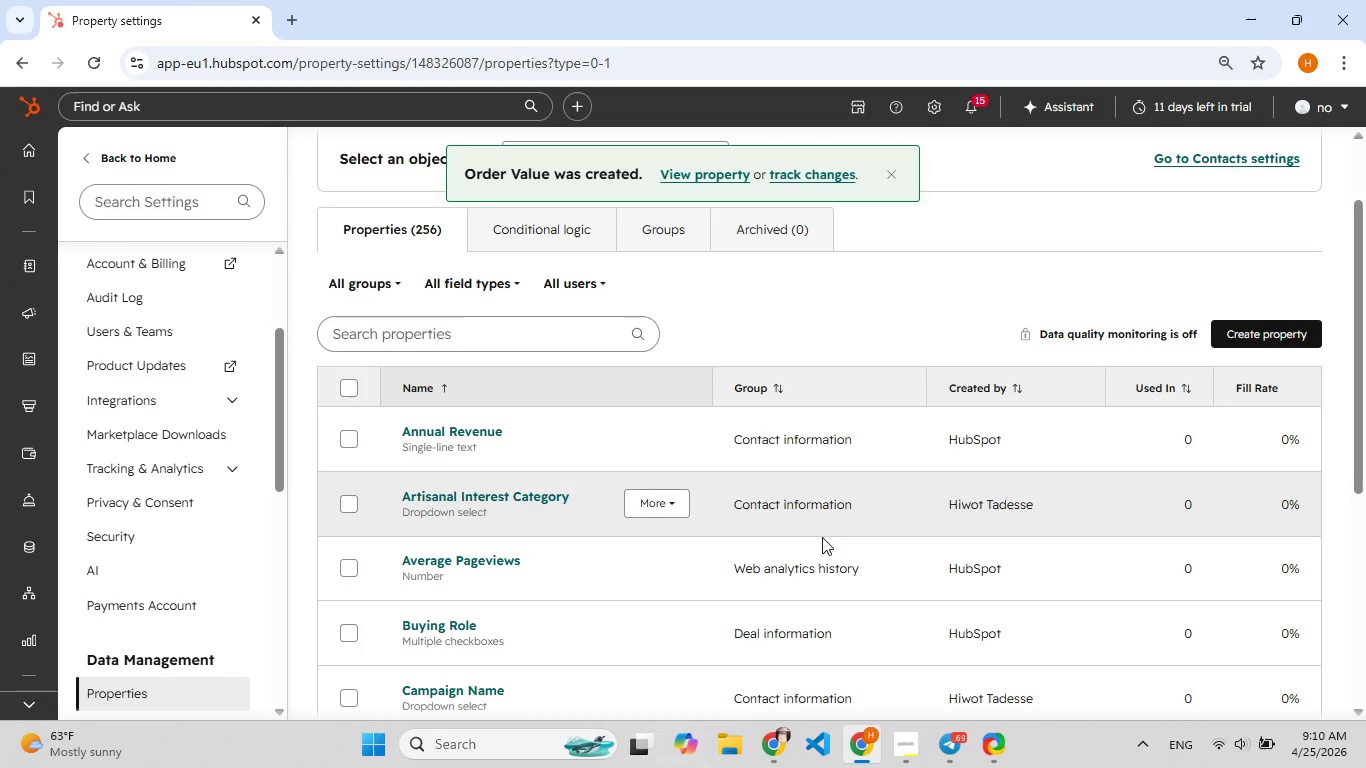 
left_click([731, 754])
 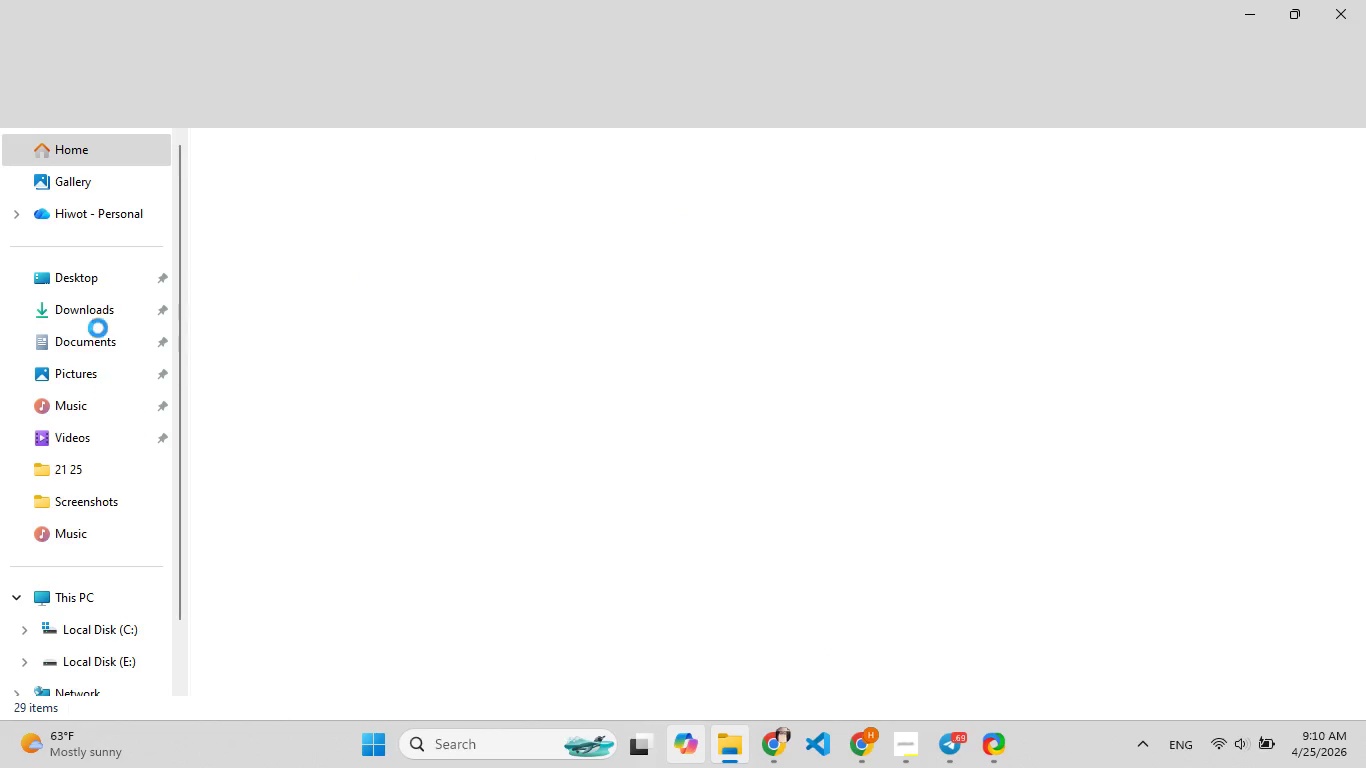 
left_click([115, 308])
 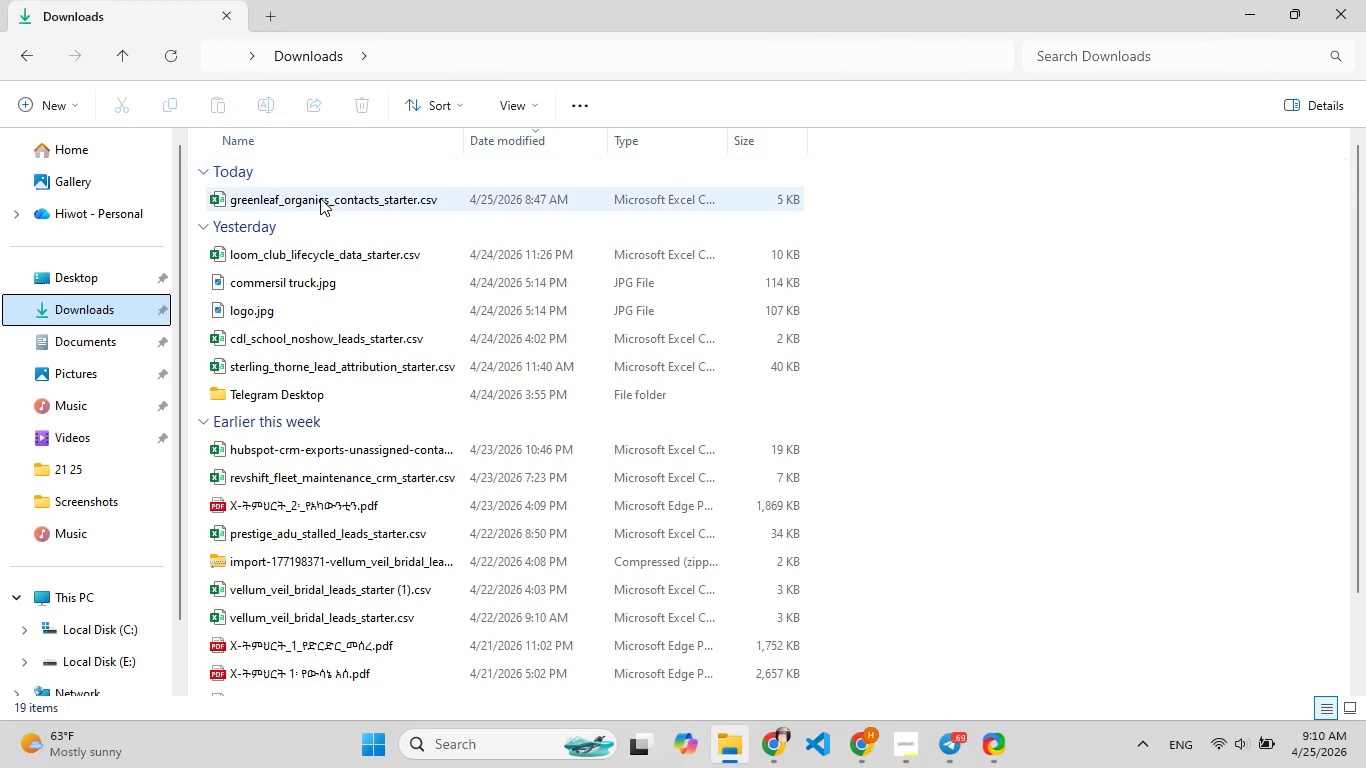 
double_click([324, 195])
 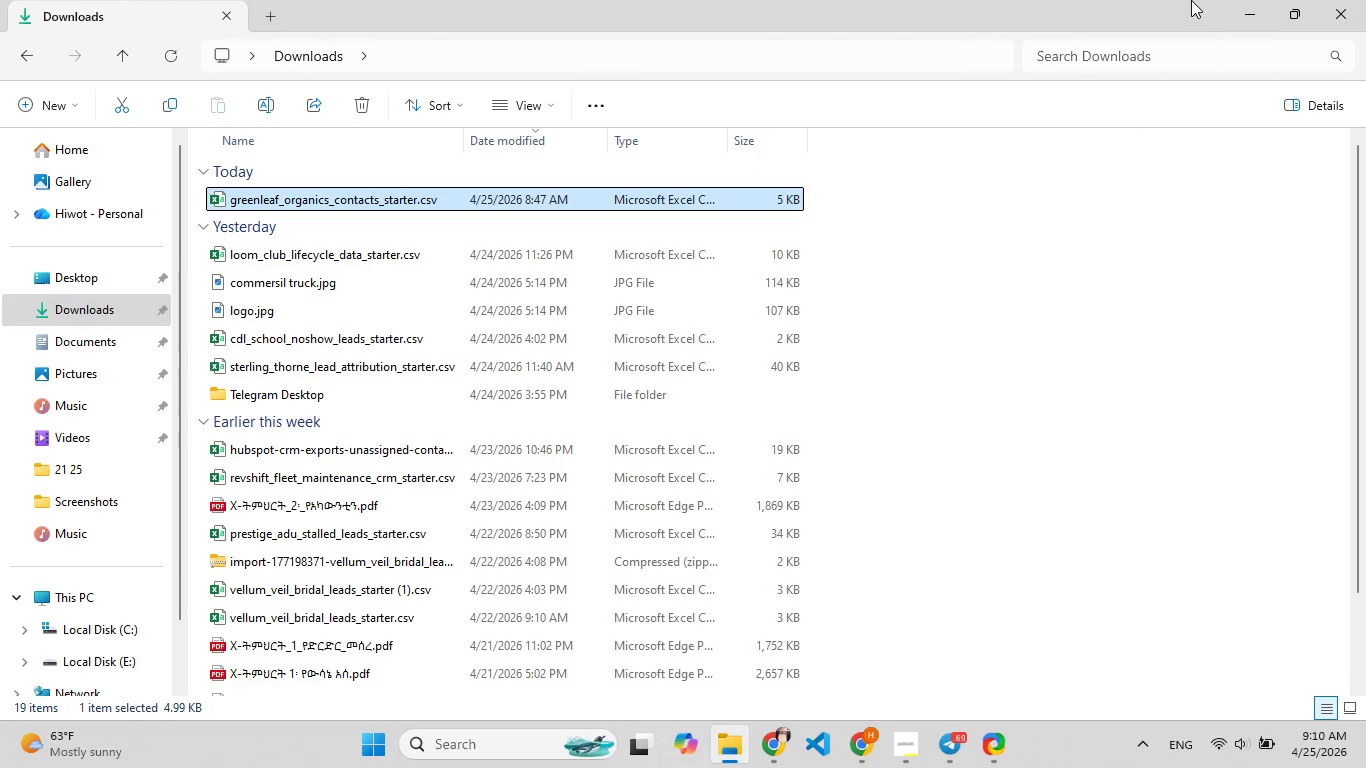 
left_click([1249, 18])
 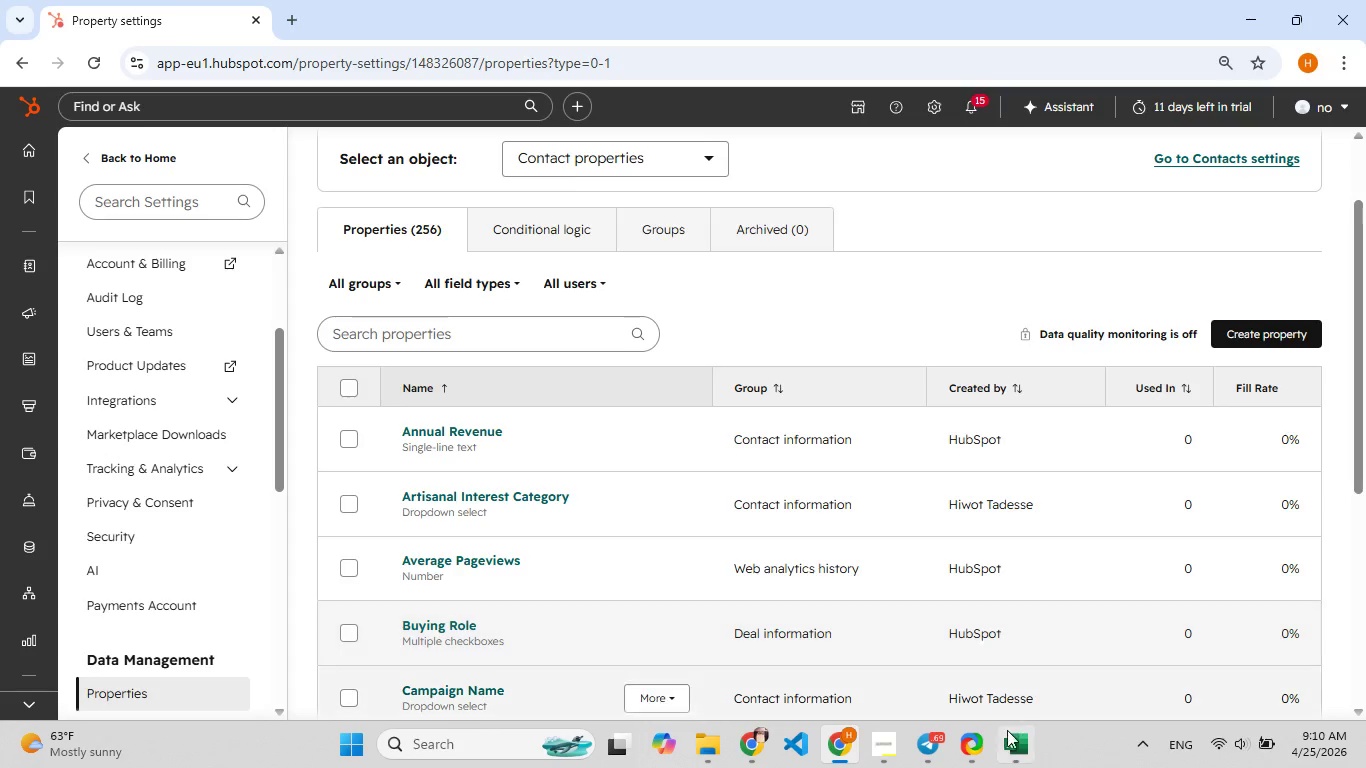 
left_click([1007, 750])
 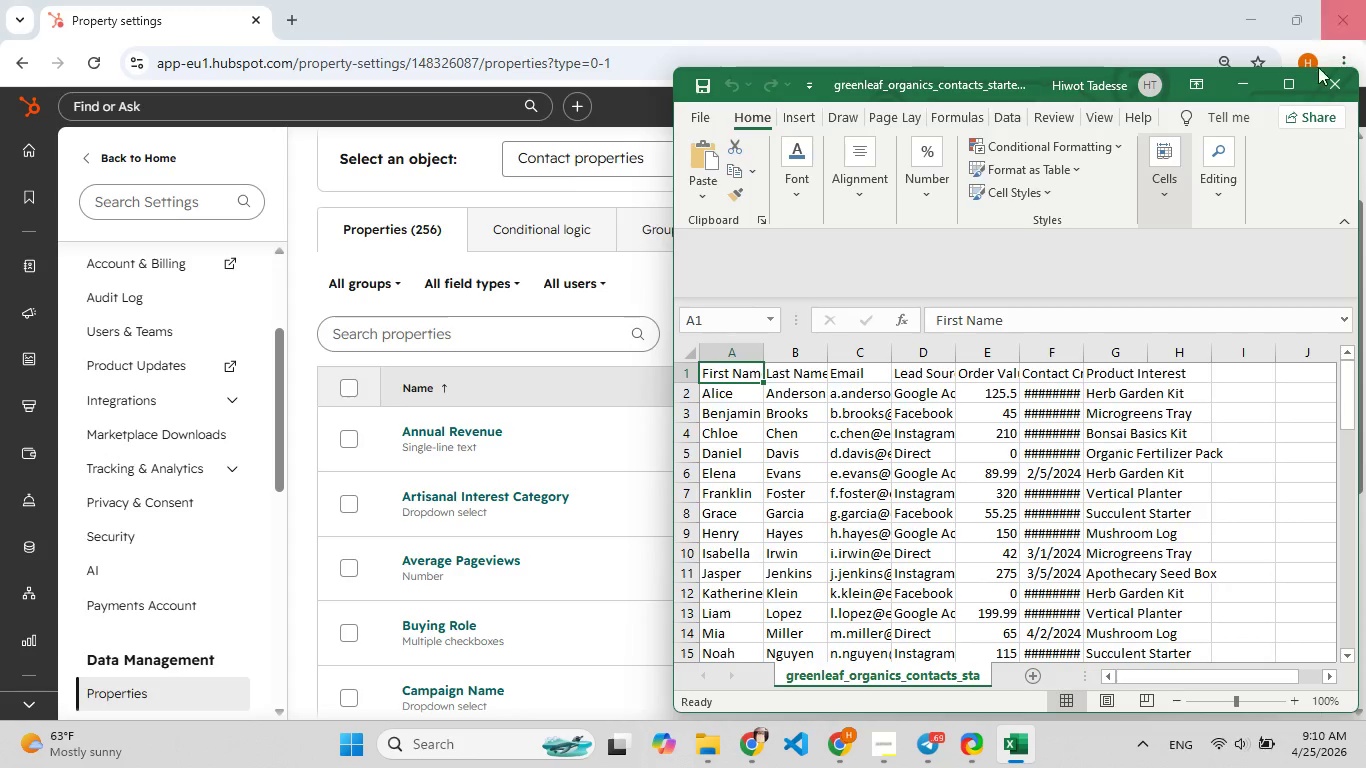 
left_click([1289, 83])
 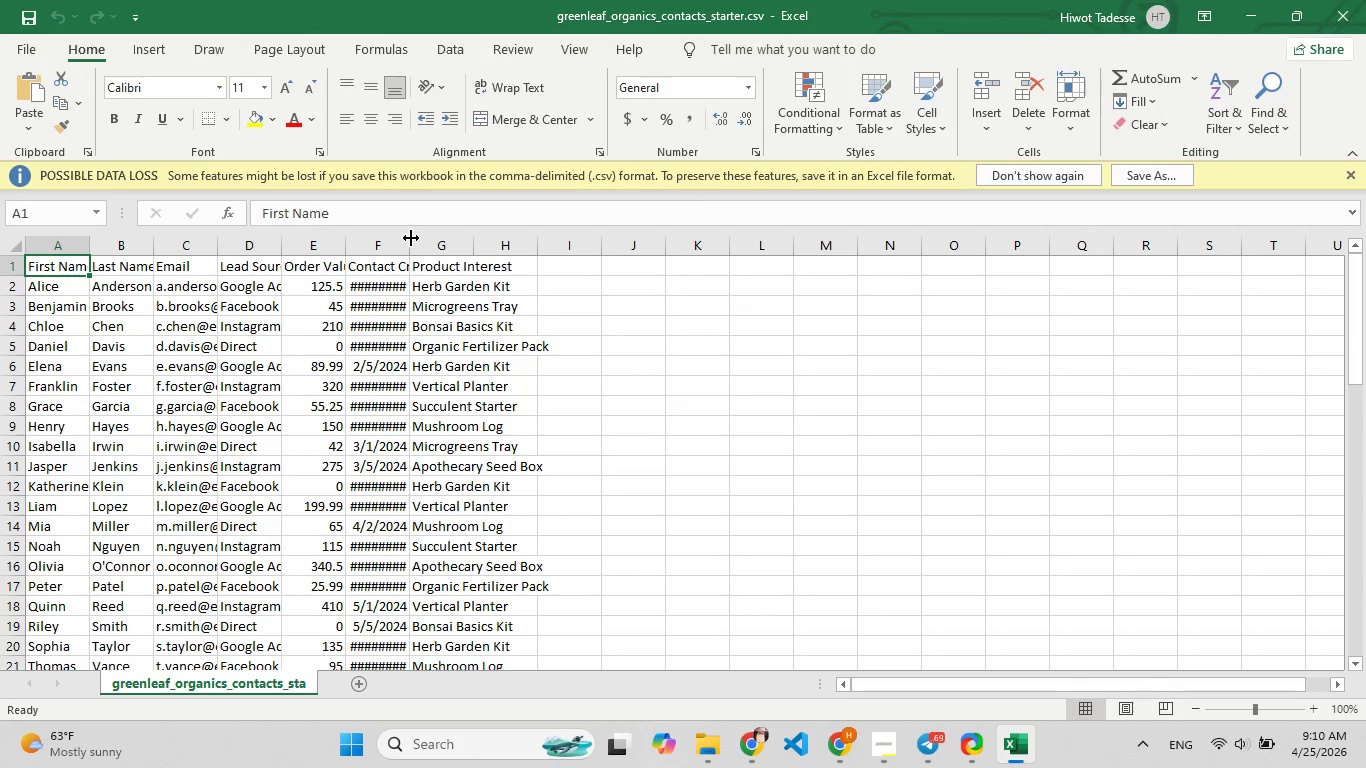 
left_click_drag(start_coordinate=[411, 238], to_coordinate=[566, 216])
 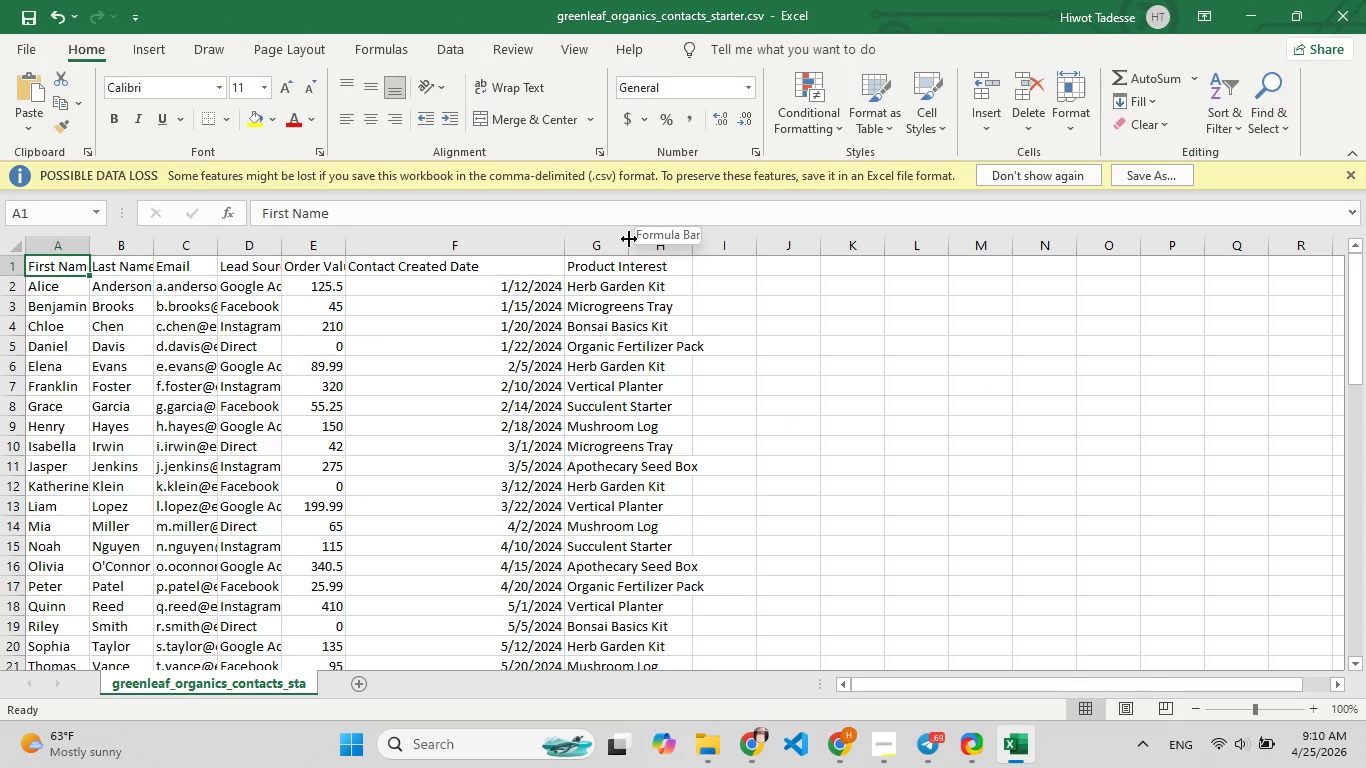 
left_click_drag(start_coordinate=[626, 239], to_coordinate=[738, 228])
 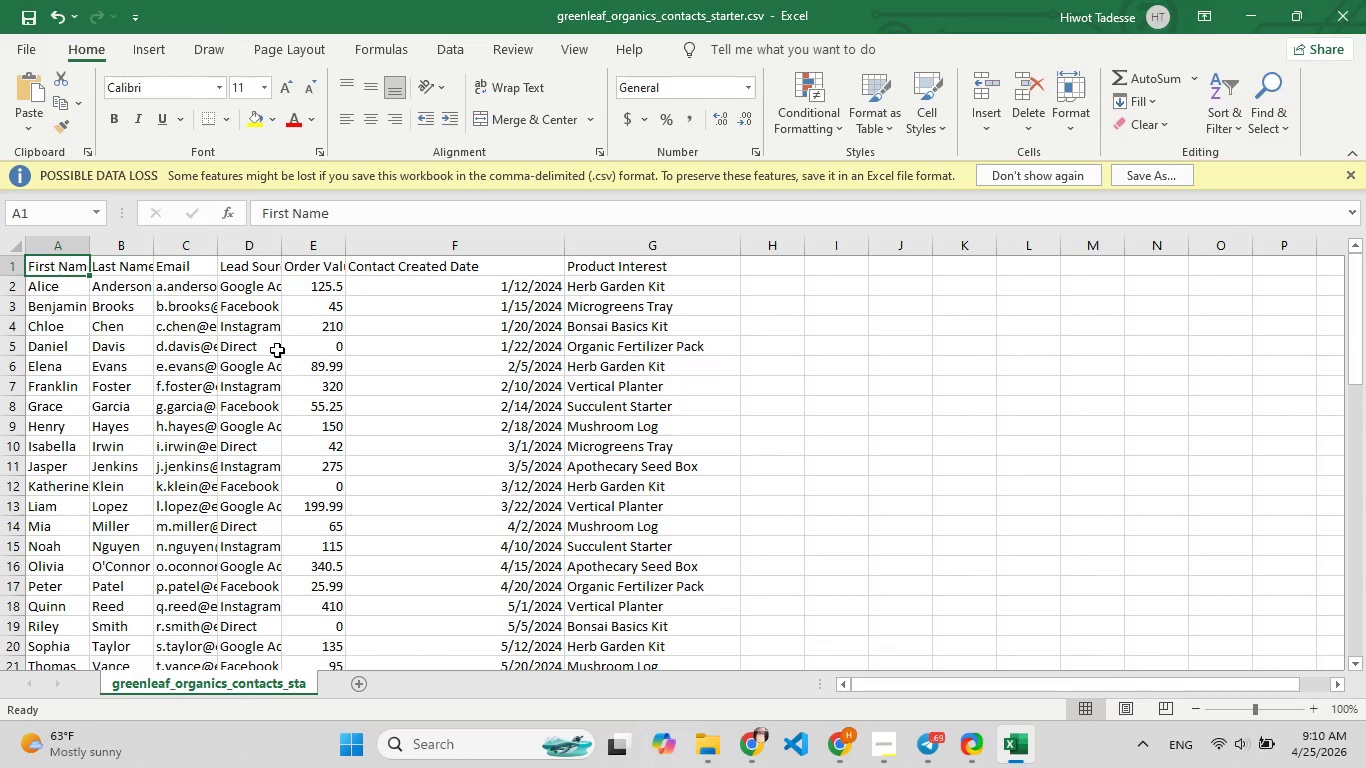 
scroll: coordinate [315, 329], scroll_direction: none, amount: 0.0
 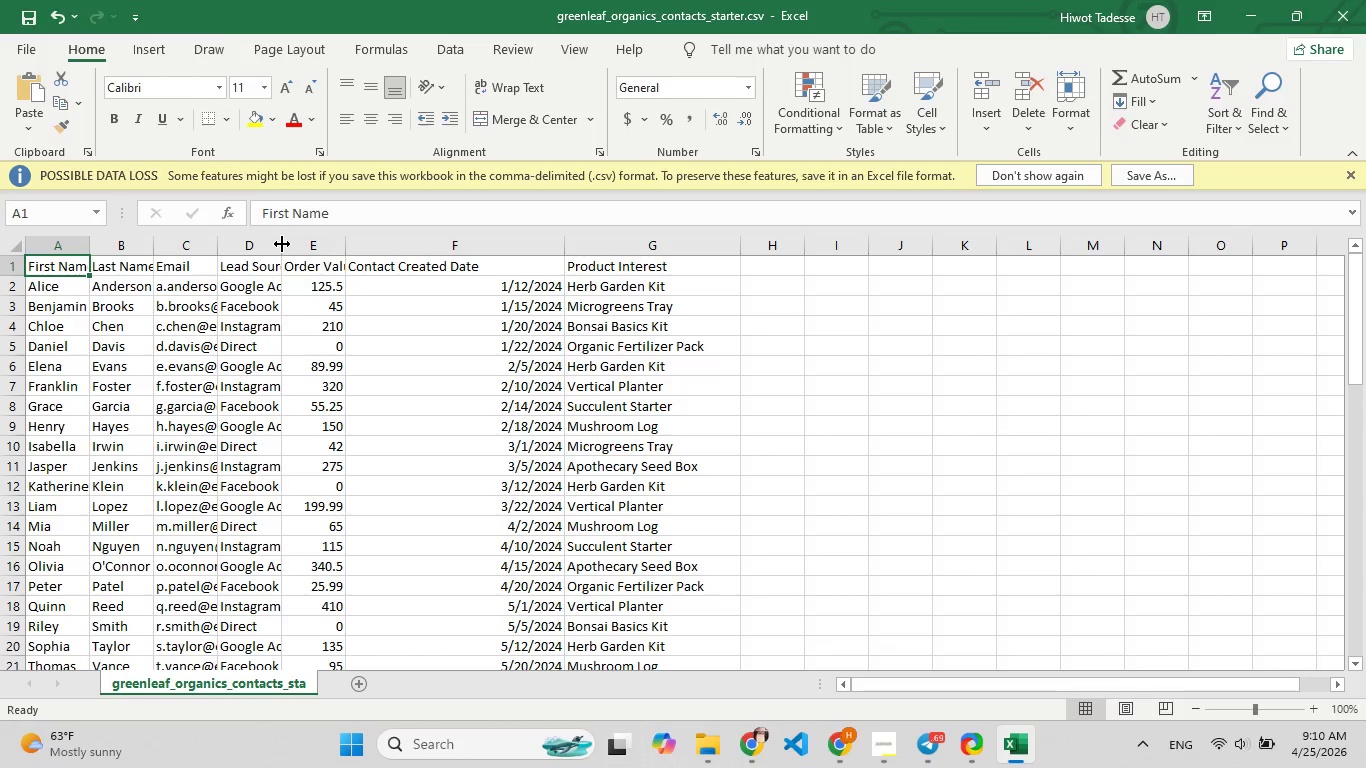 
left_click_drag(start_coordinate=[282, 244], to_coordinate=[355, 236])
 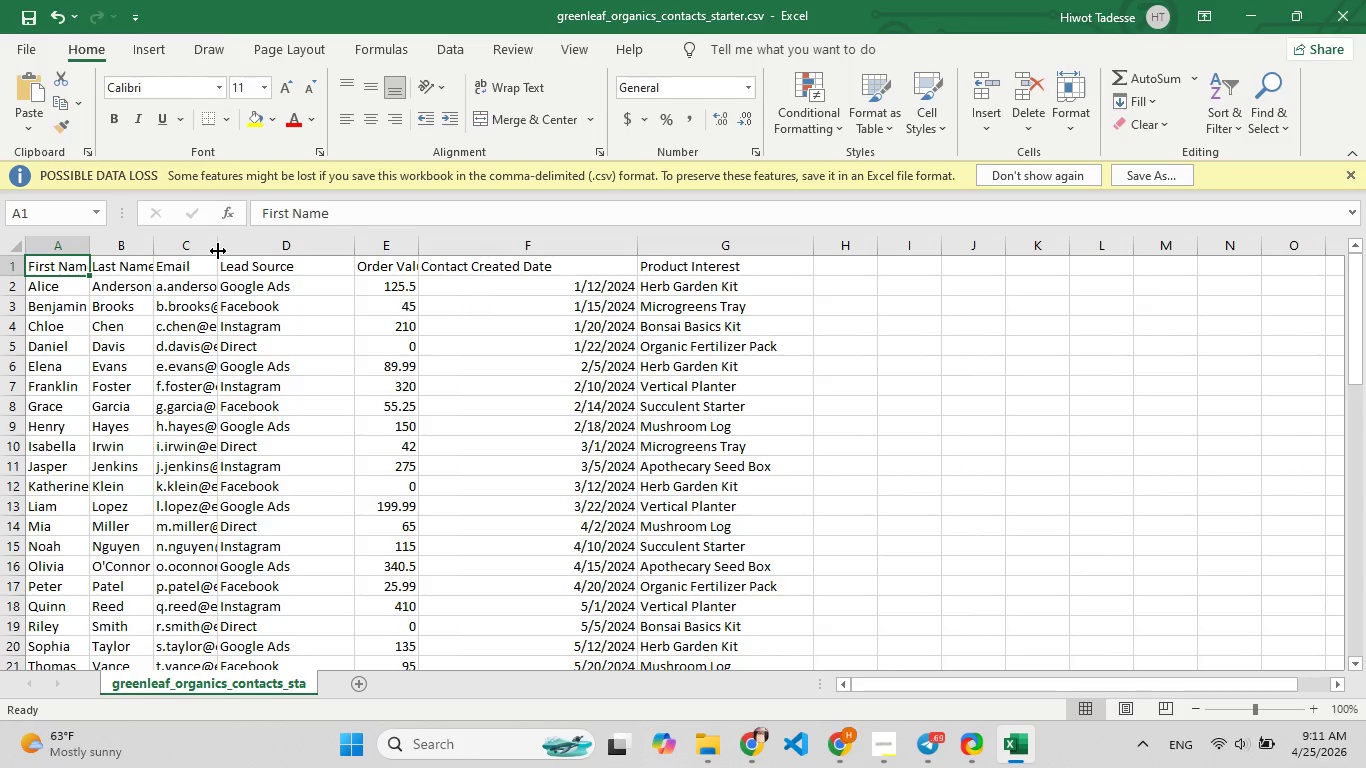 
left_click([218, 251])
 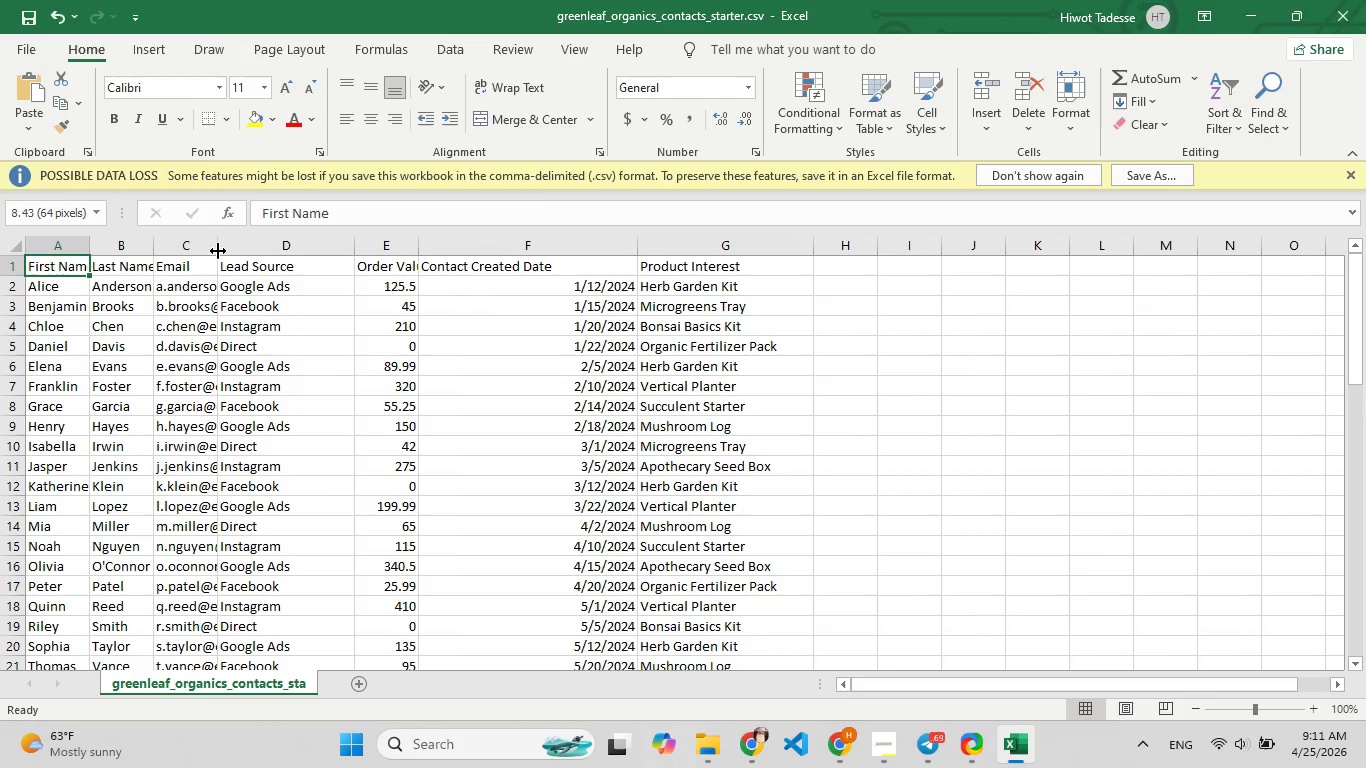 
left_click_drag(start_coordinate=[218, 251], to_coordinate=[252, 250])
 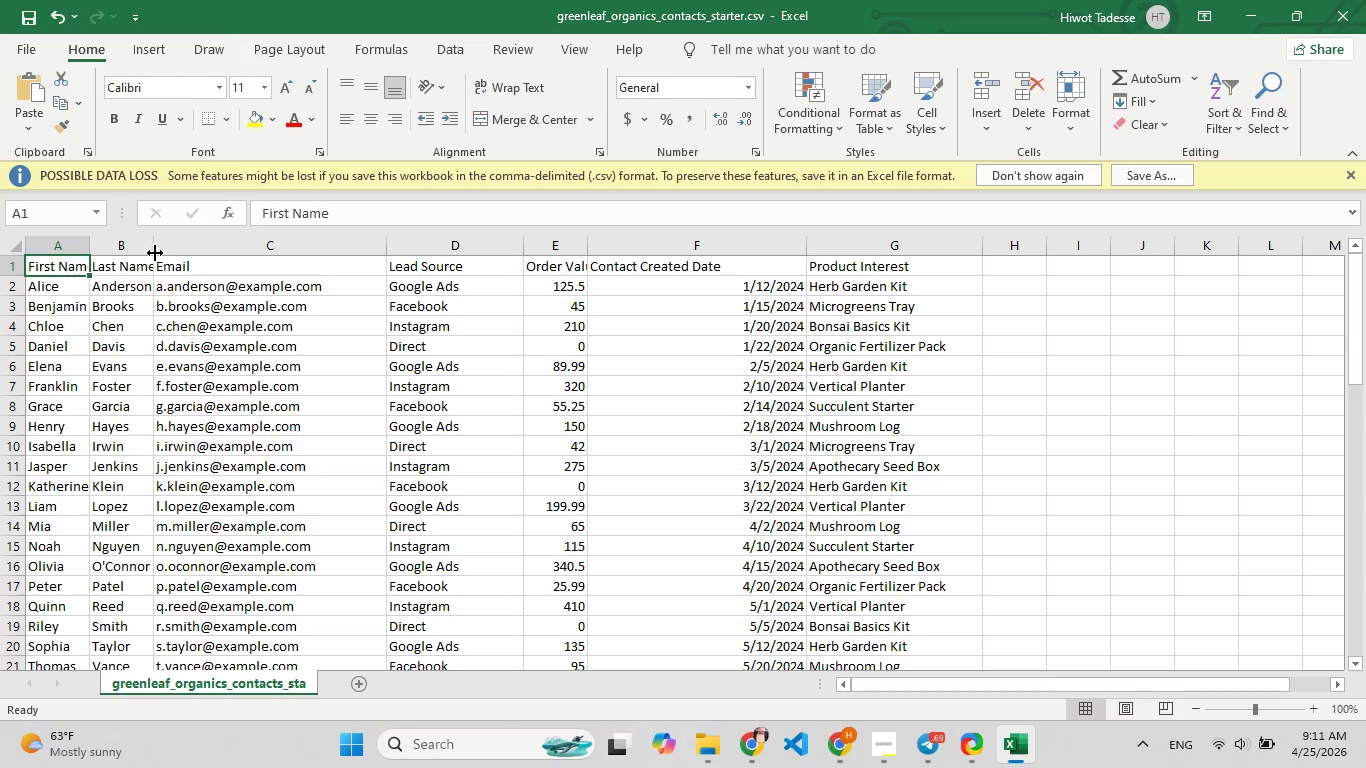 
left_click([154, 253])
 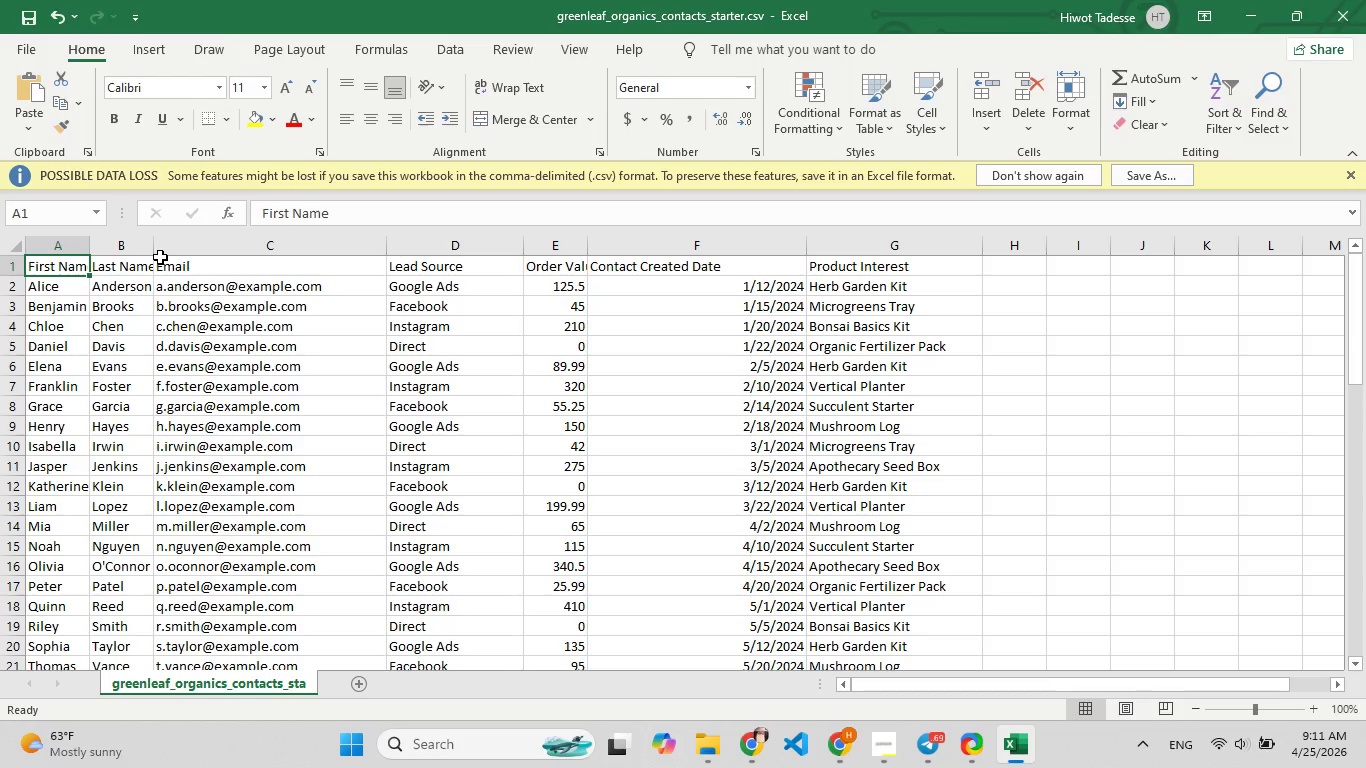 
wait(7.83)
 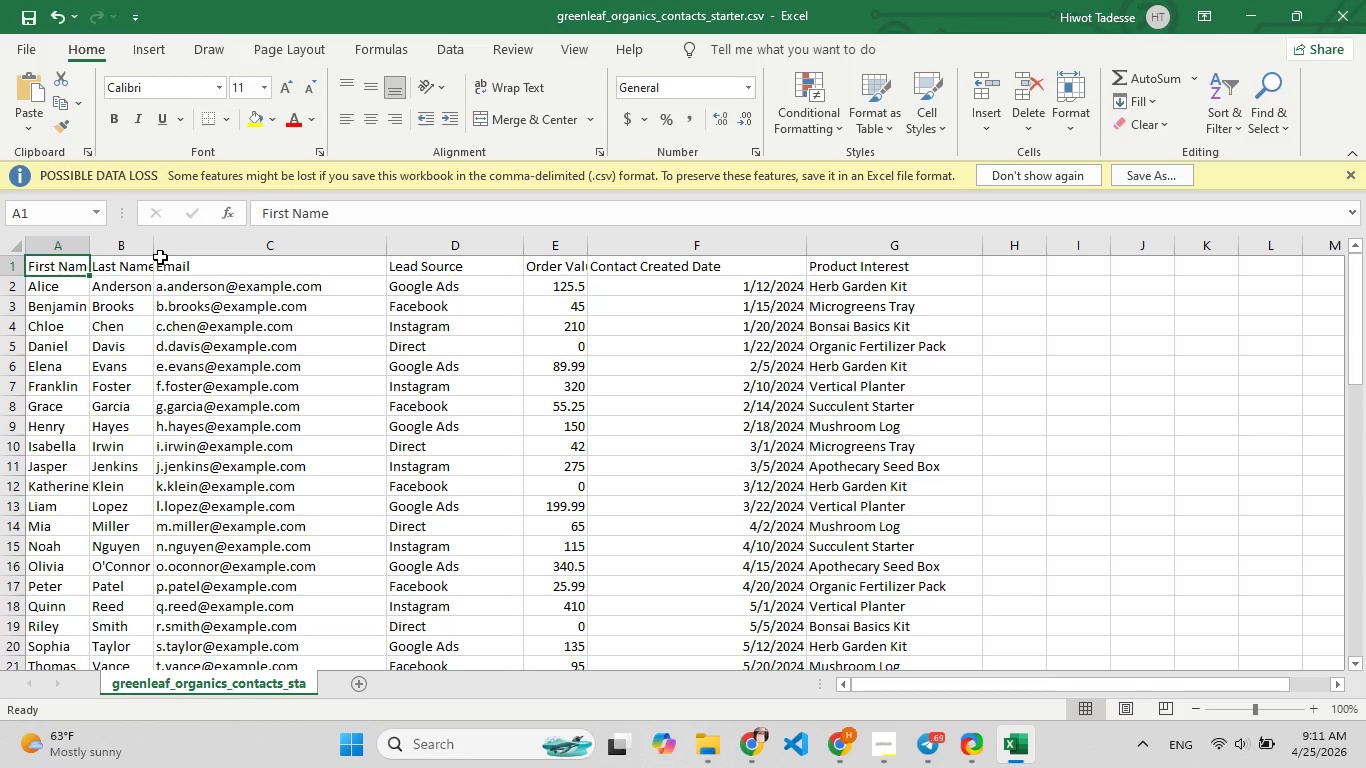 
left_click_drag(start_coordinate=[150, 246], to_coordinate=[220, 247])
 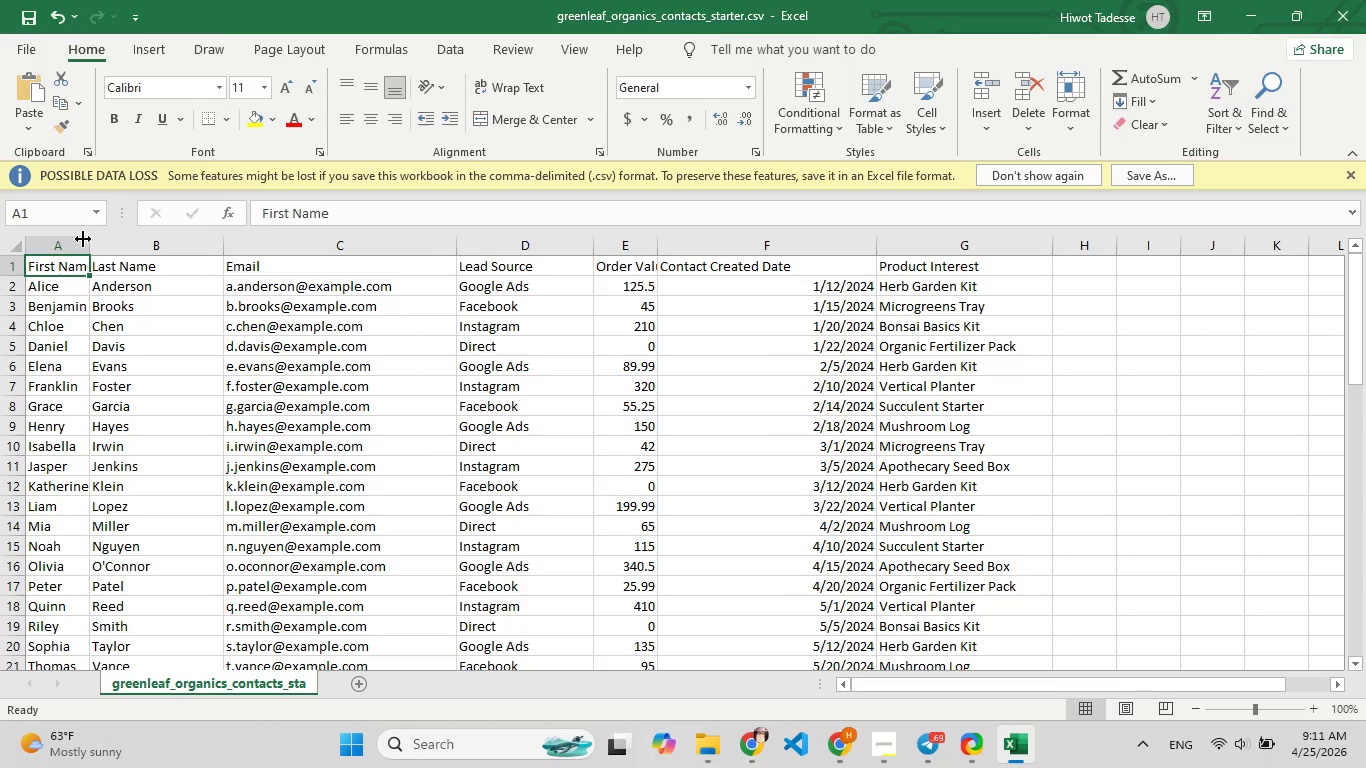 
left_click_drag(start_coordinate=[83, 239], to_coordinate=[127, 242])
 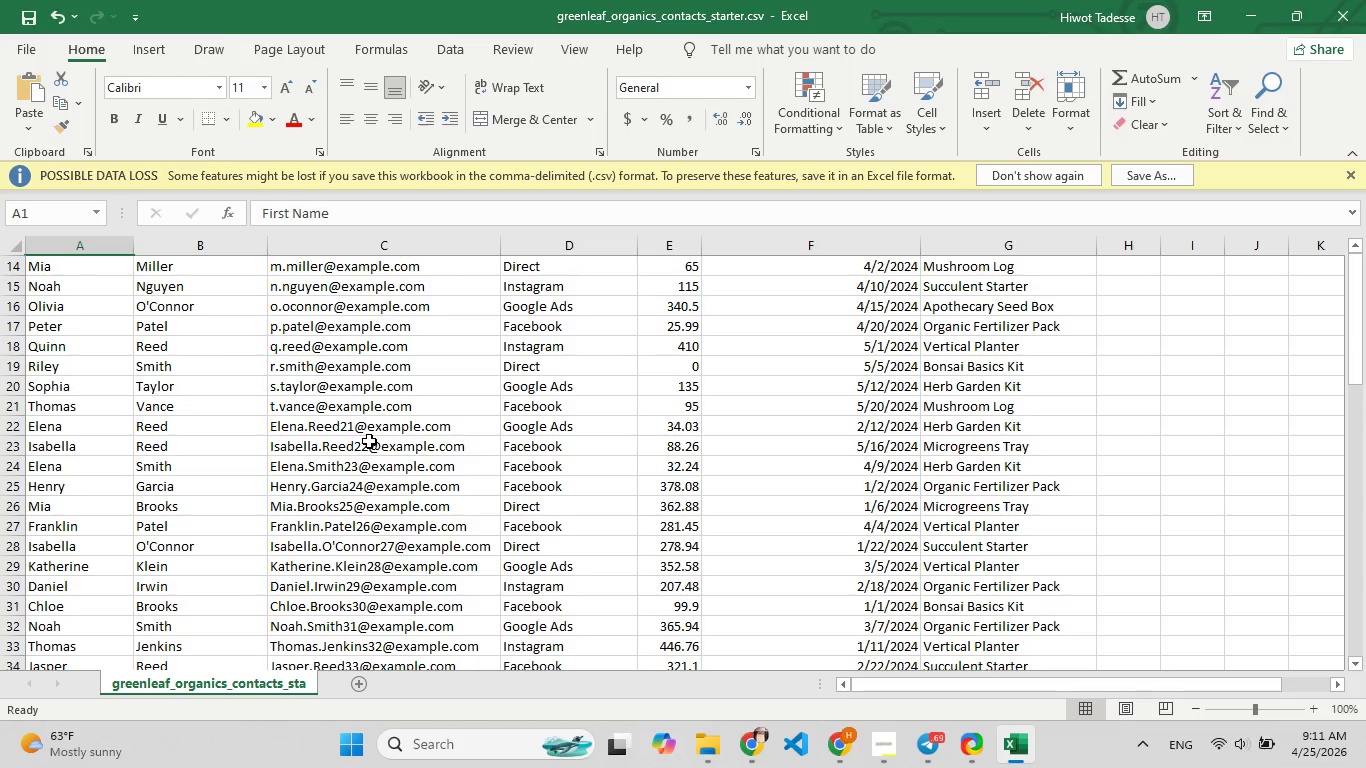 
scroll: coordinate [369, 441], scroll_direction: down, amount: 17.0
 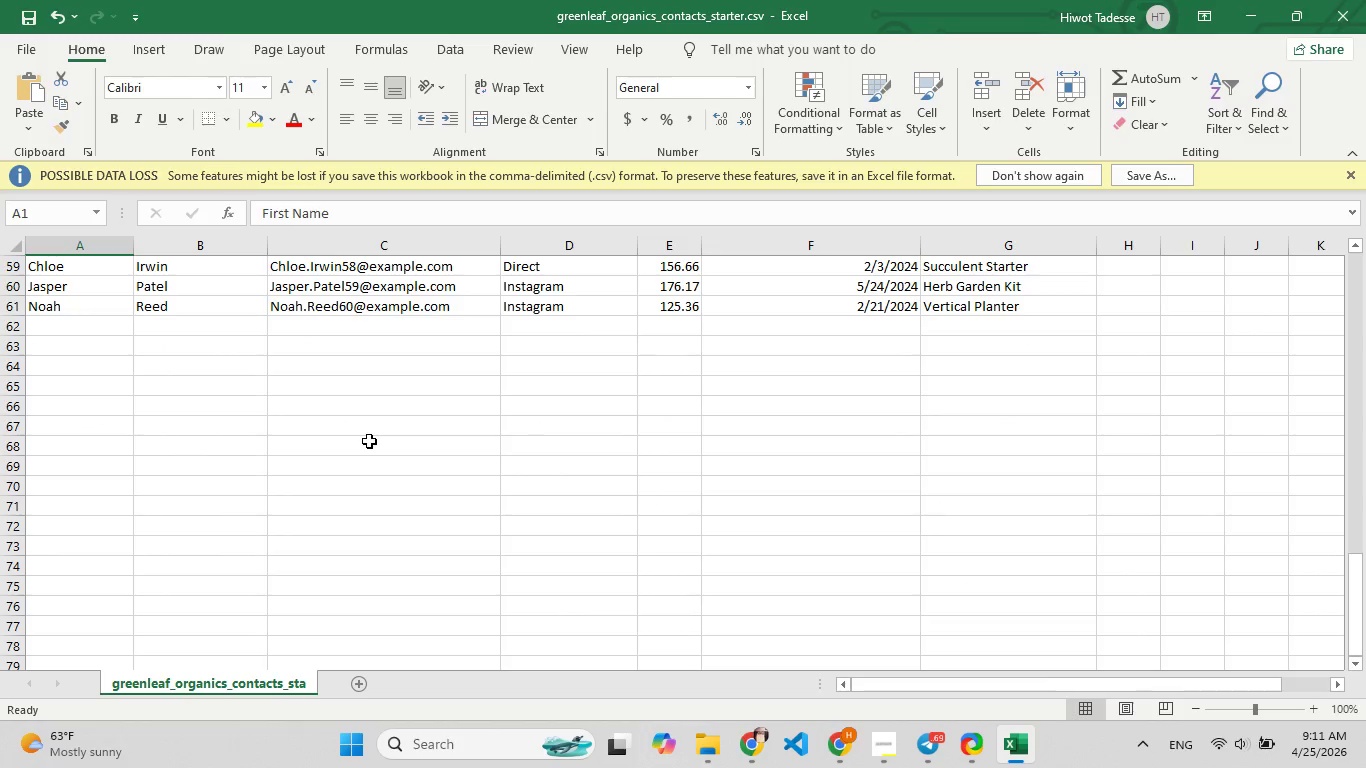 
left_click([12, 449])
 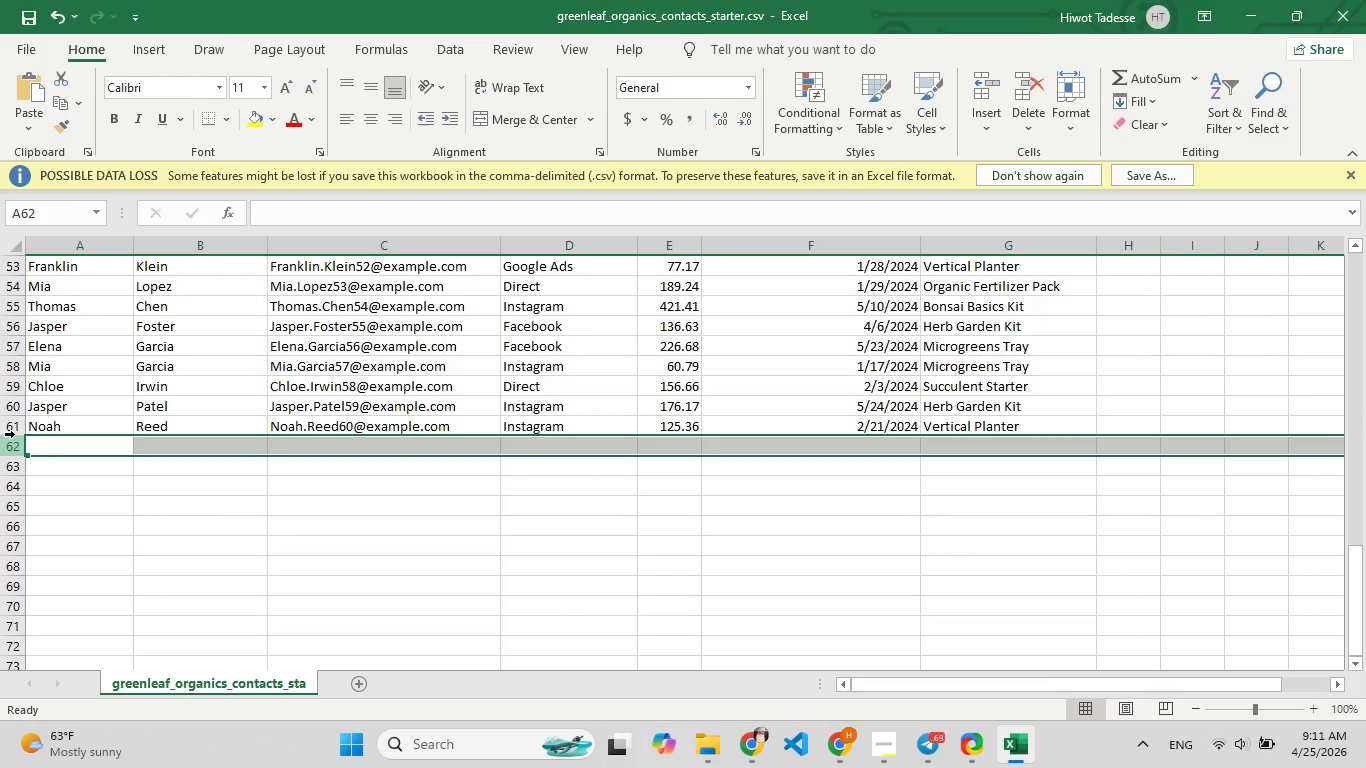 
scroll: coordinate [121, 373], scroll_direction: up, amount: 1.0
 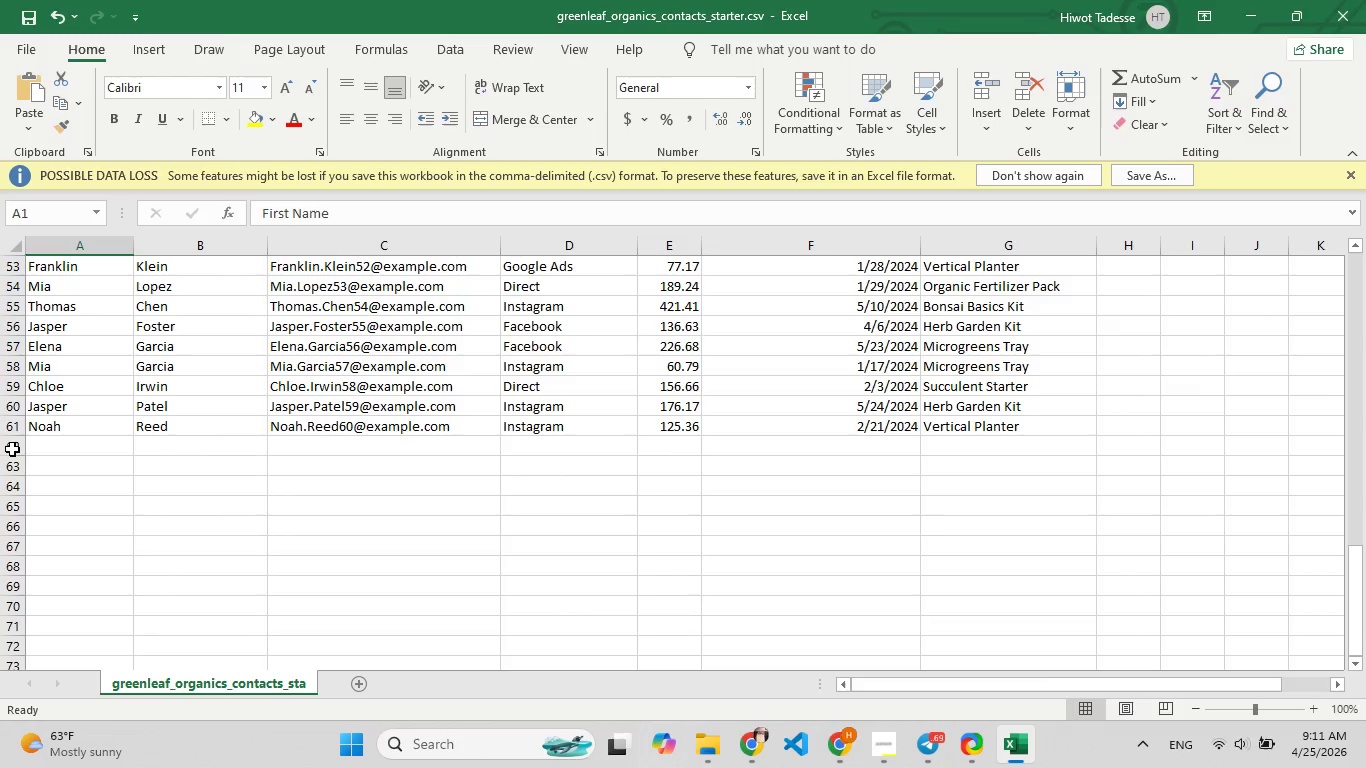 
left_click([15, 434])
 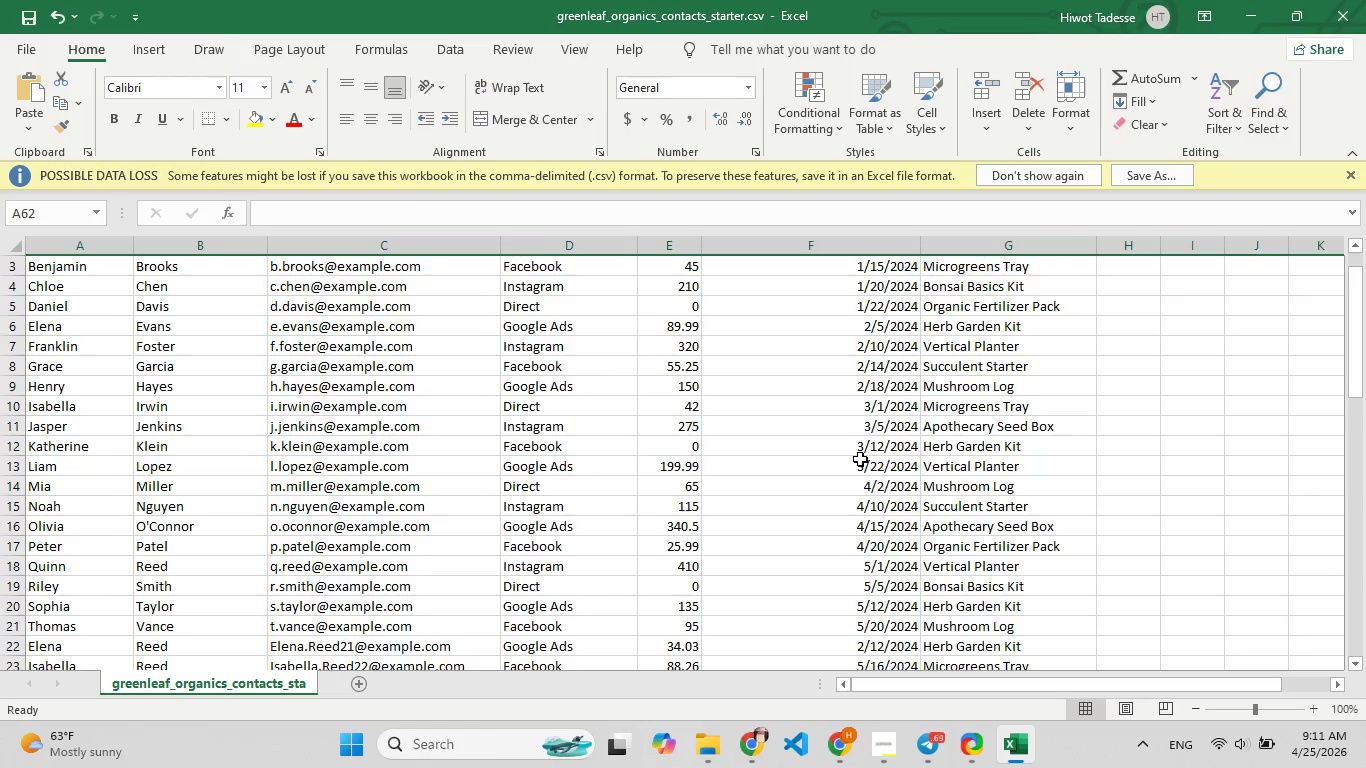 
wait(23.06)
 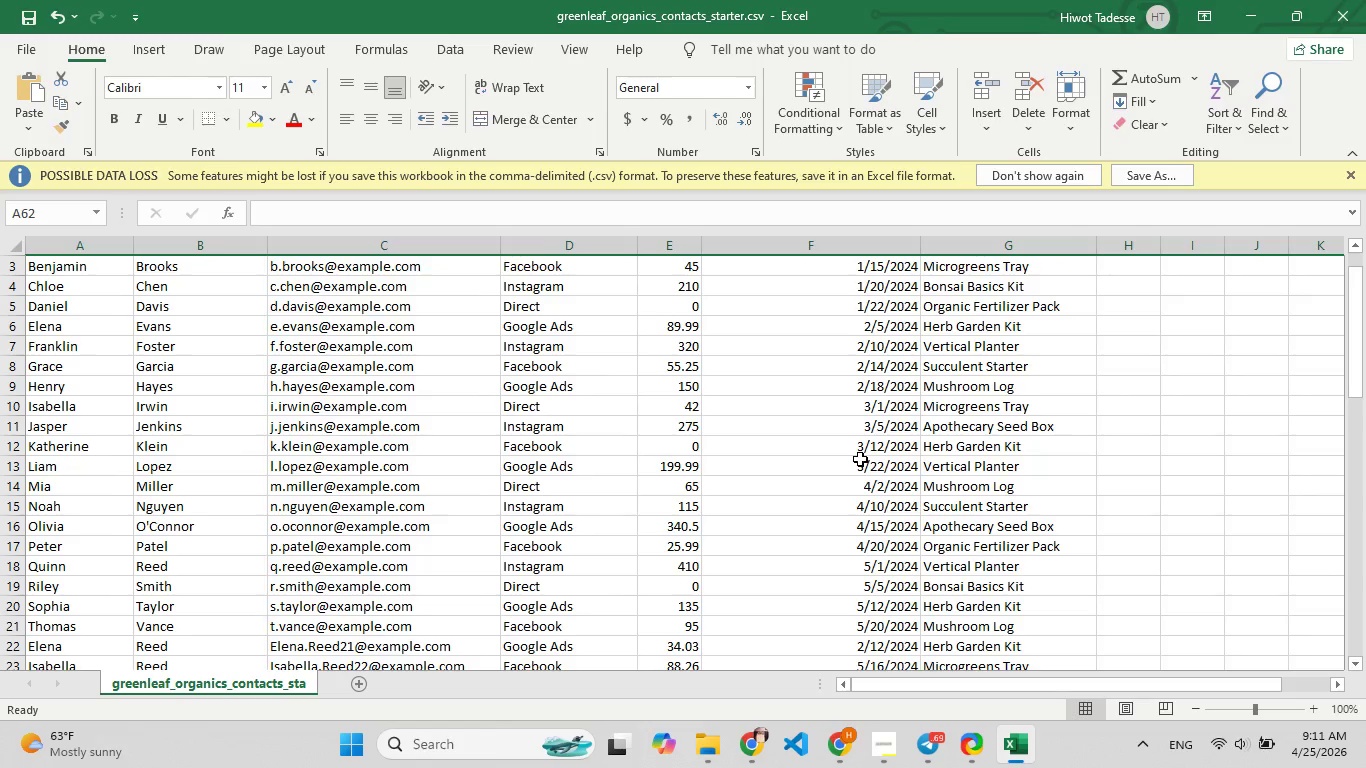 
left_click_drag(start_coordinate=[697, 243], to_coordinate=[759, 241])
 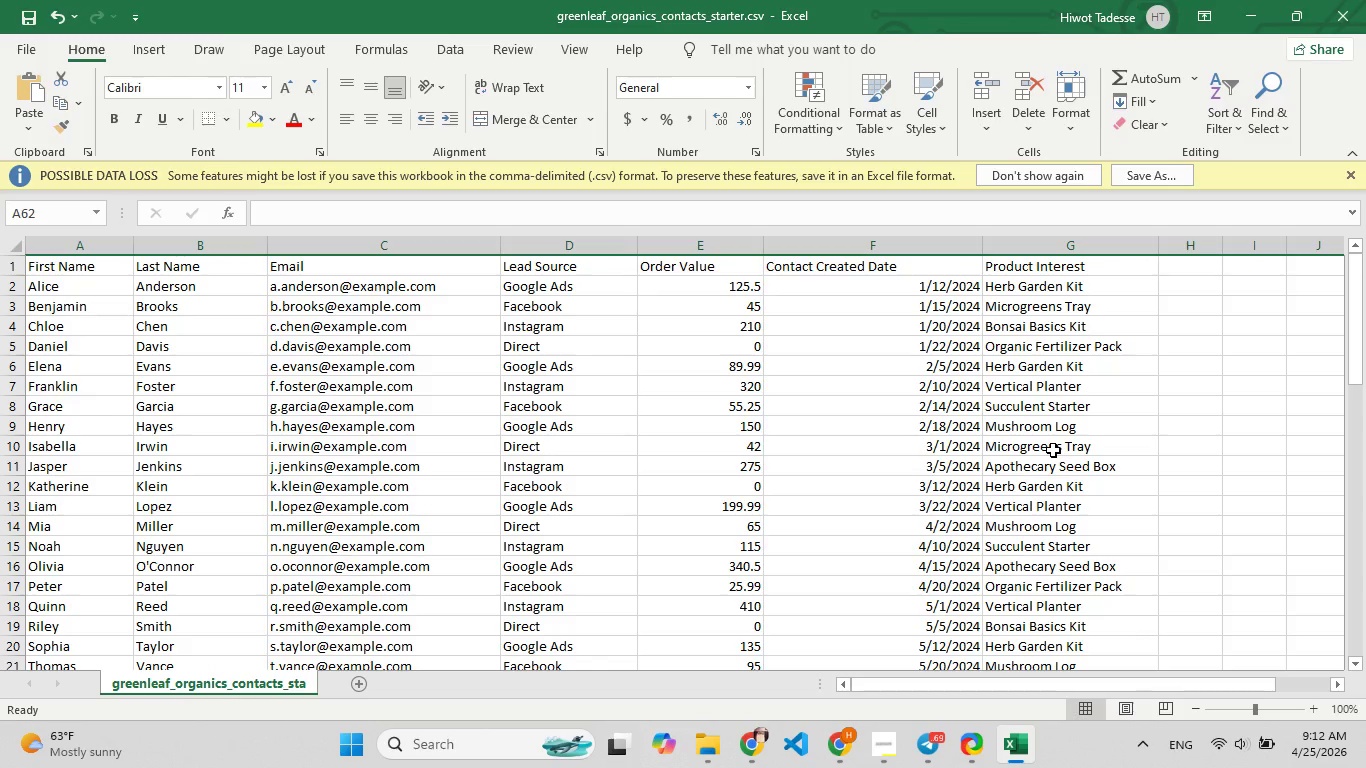 
wait(20.86)
 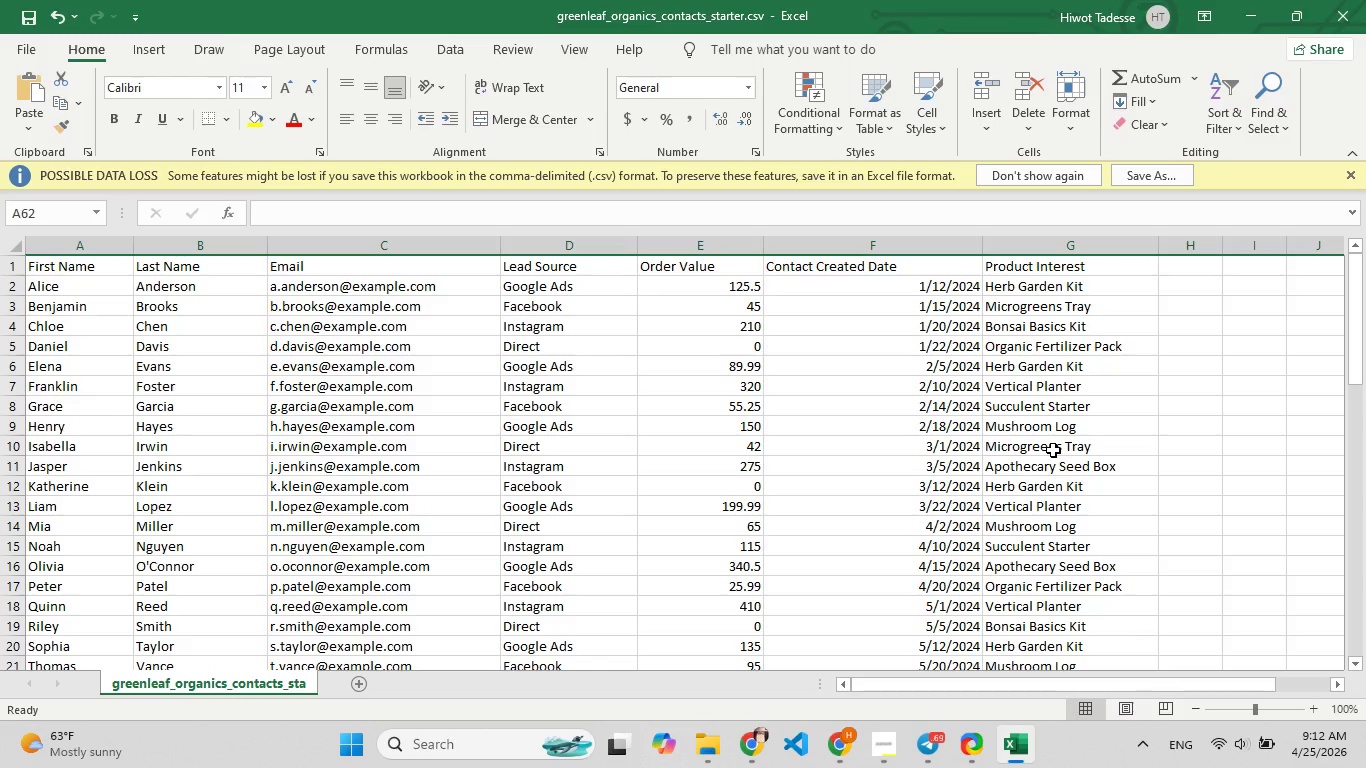 
left_click([1344, 13])
 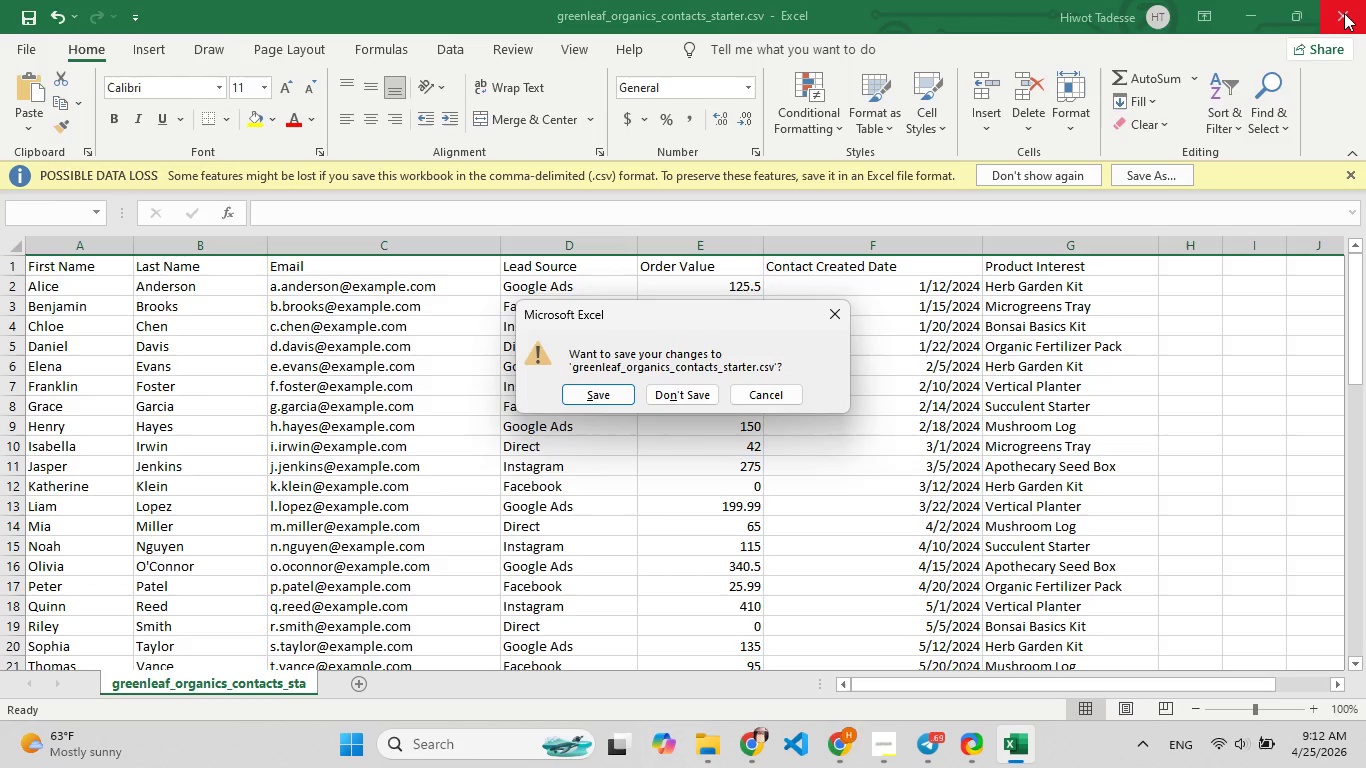 
wait(8.33)
 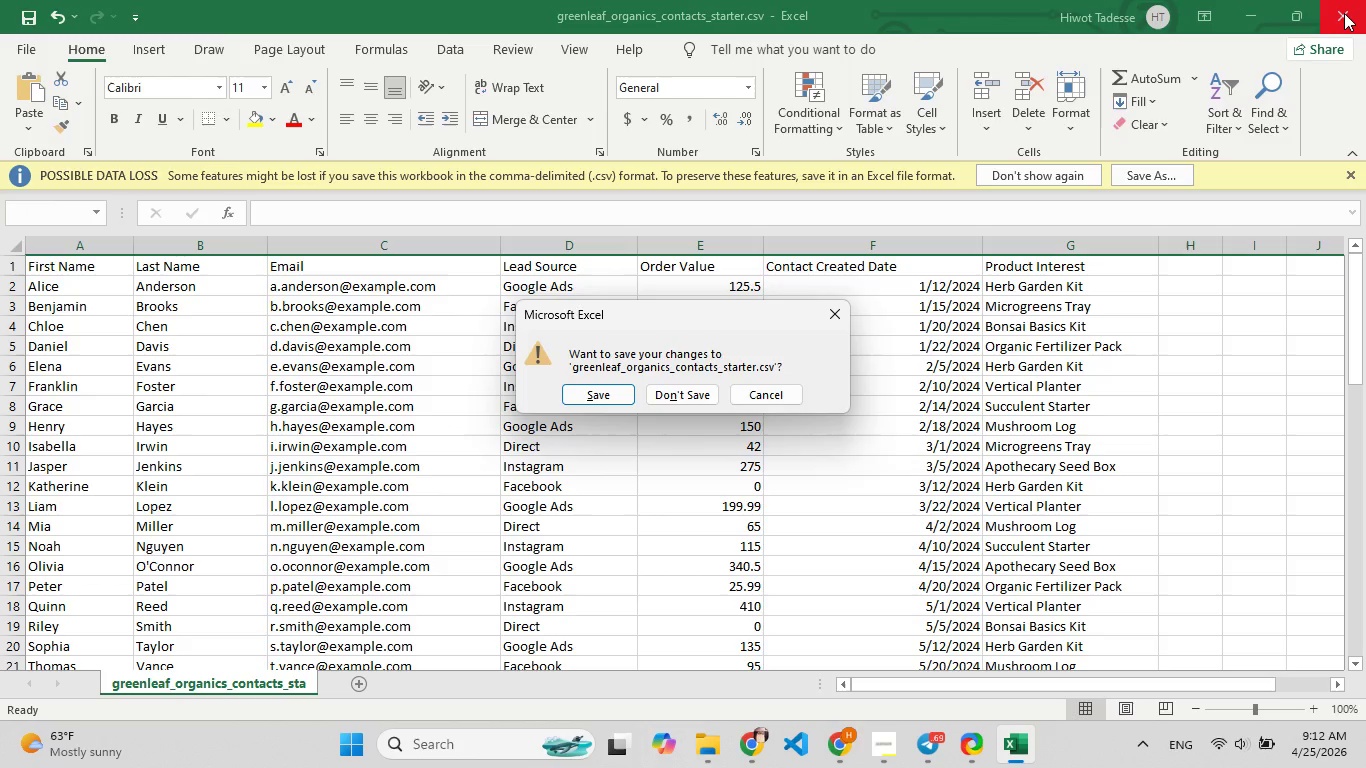 
left_click([617, 393])
 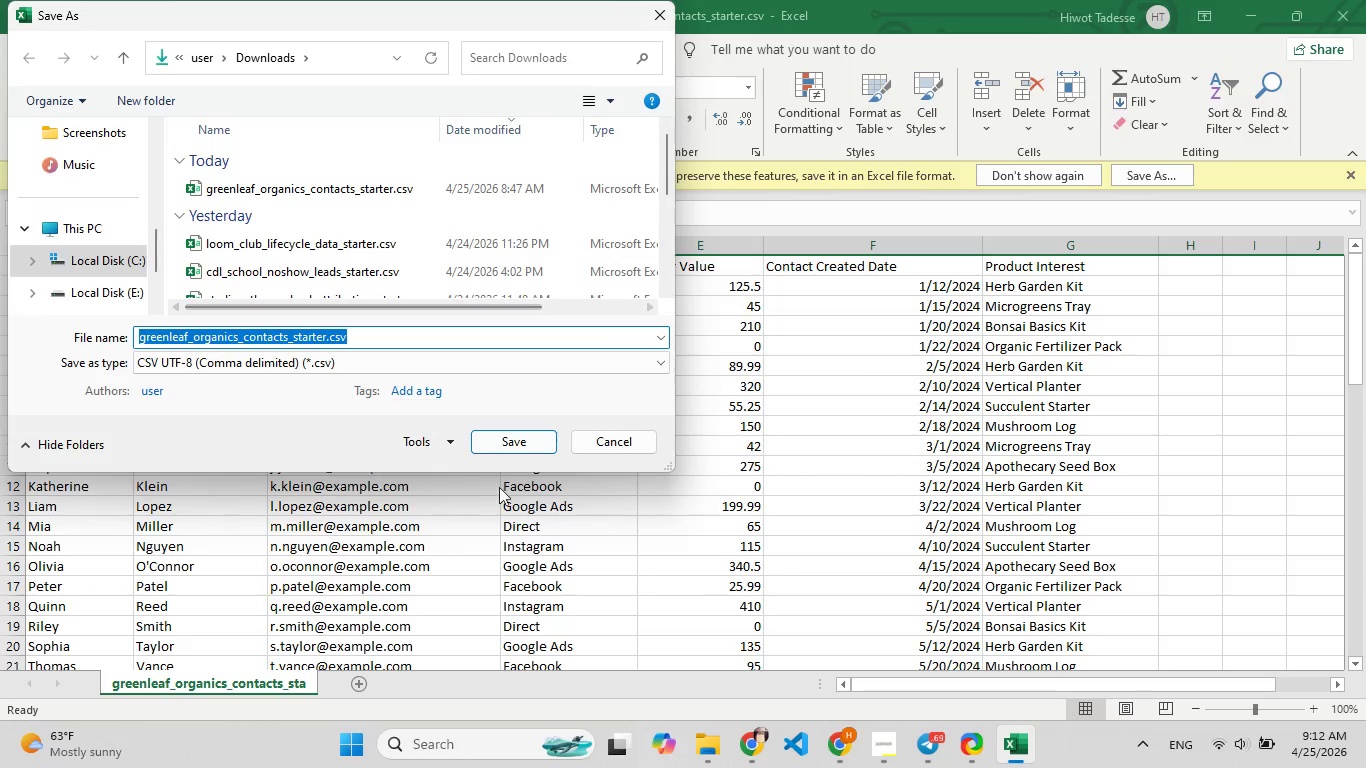 
wait(5.67)
 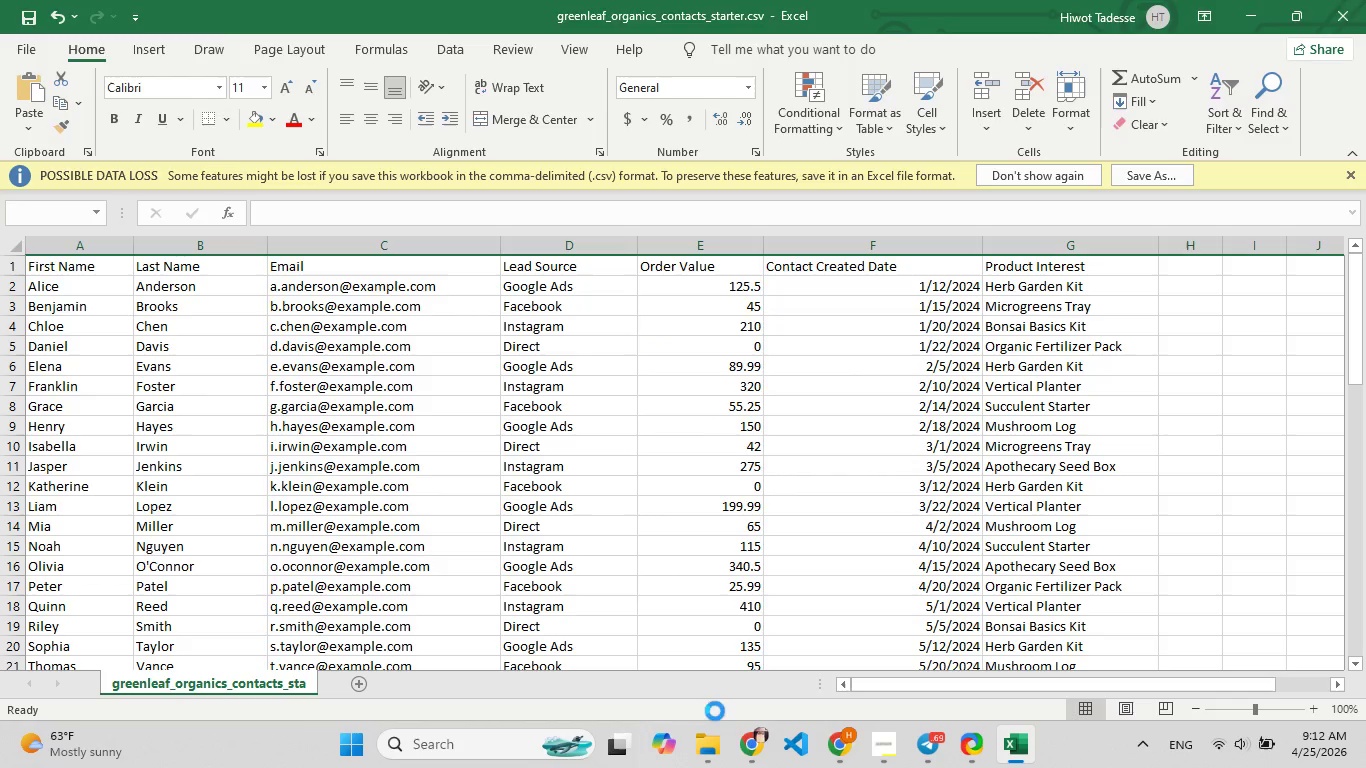 
left_click([522, 442])
 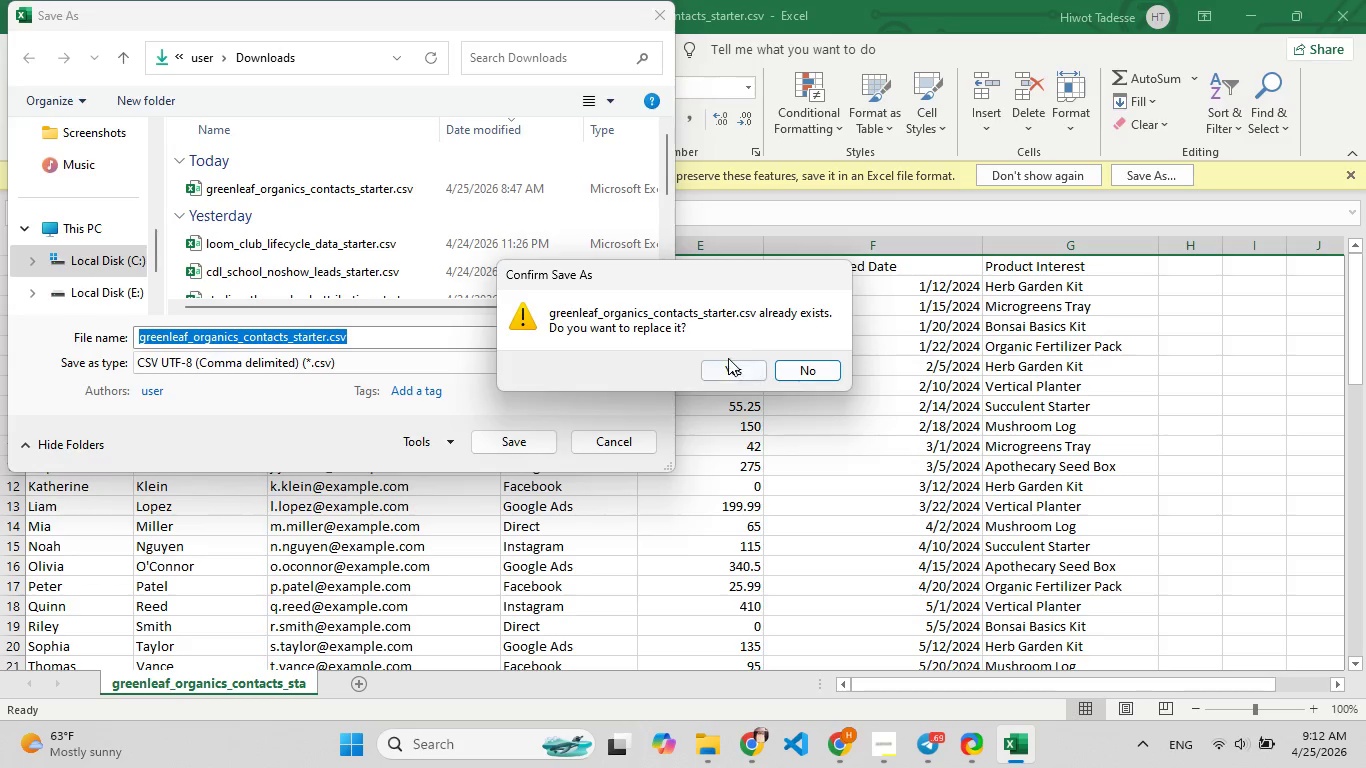 
left_click([730, 363])
 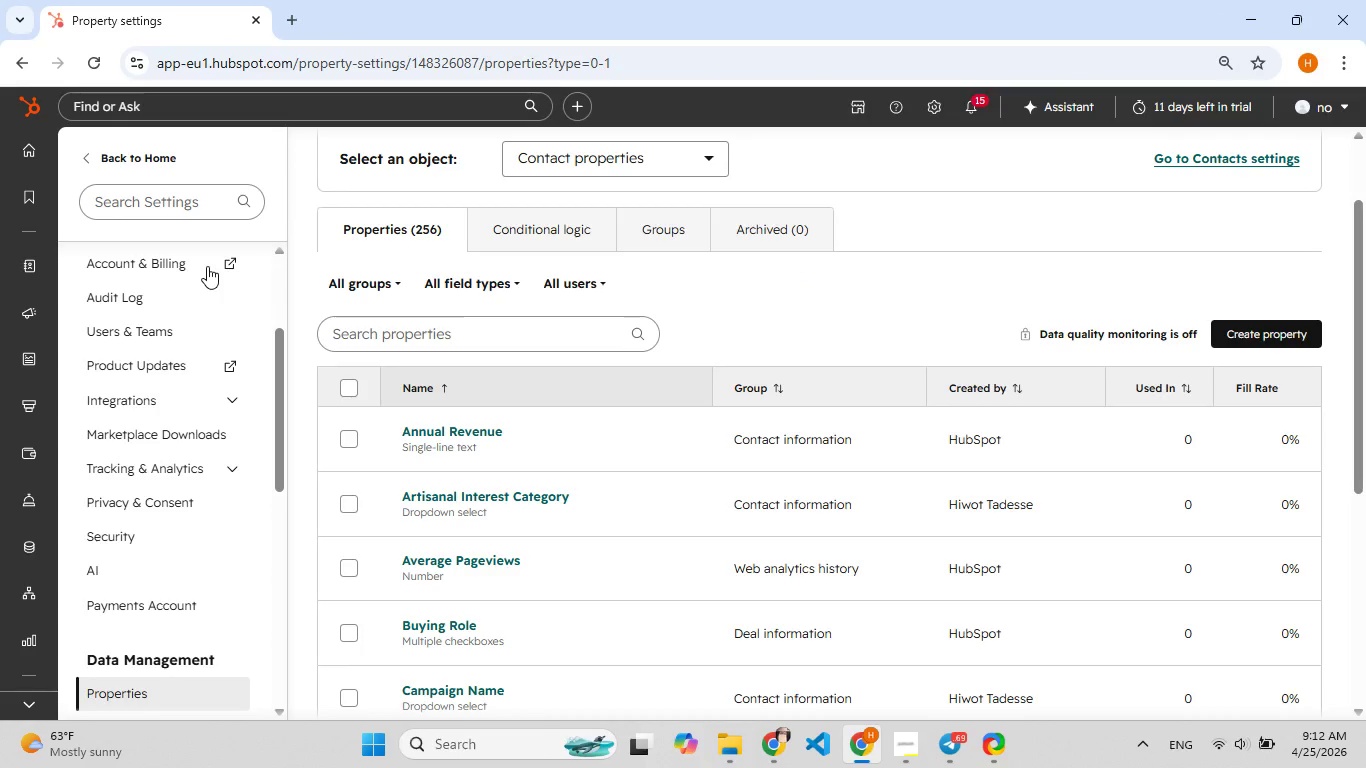 
mouse_move([52, 242])
 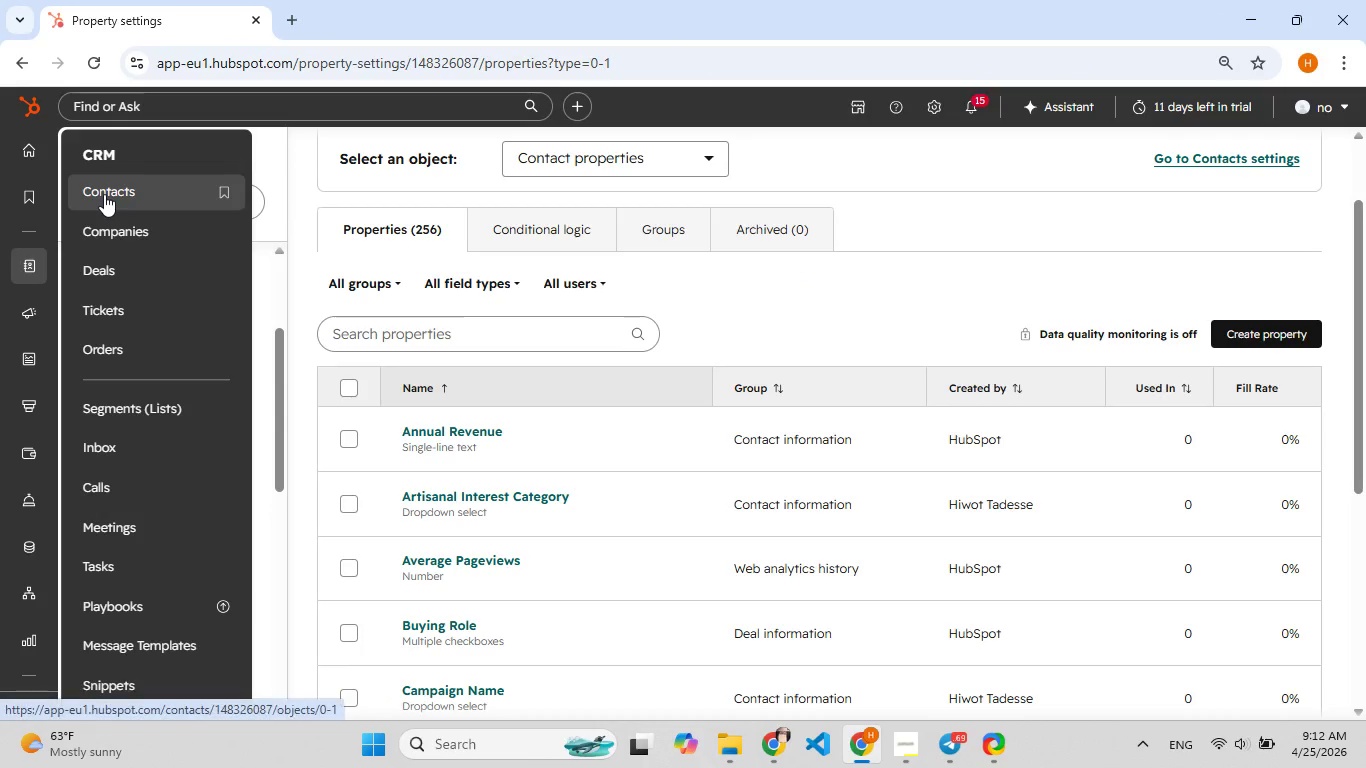 
left_click([104, 194])
 